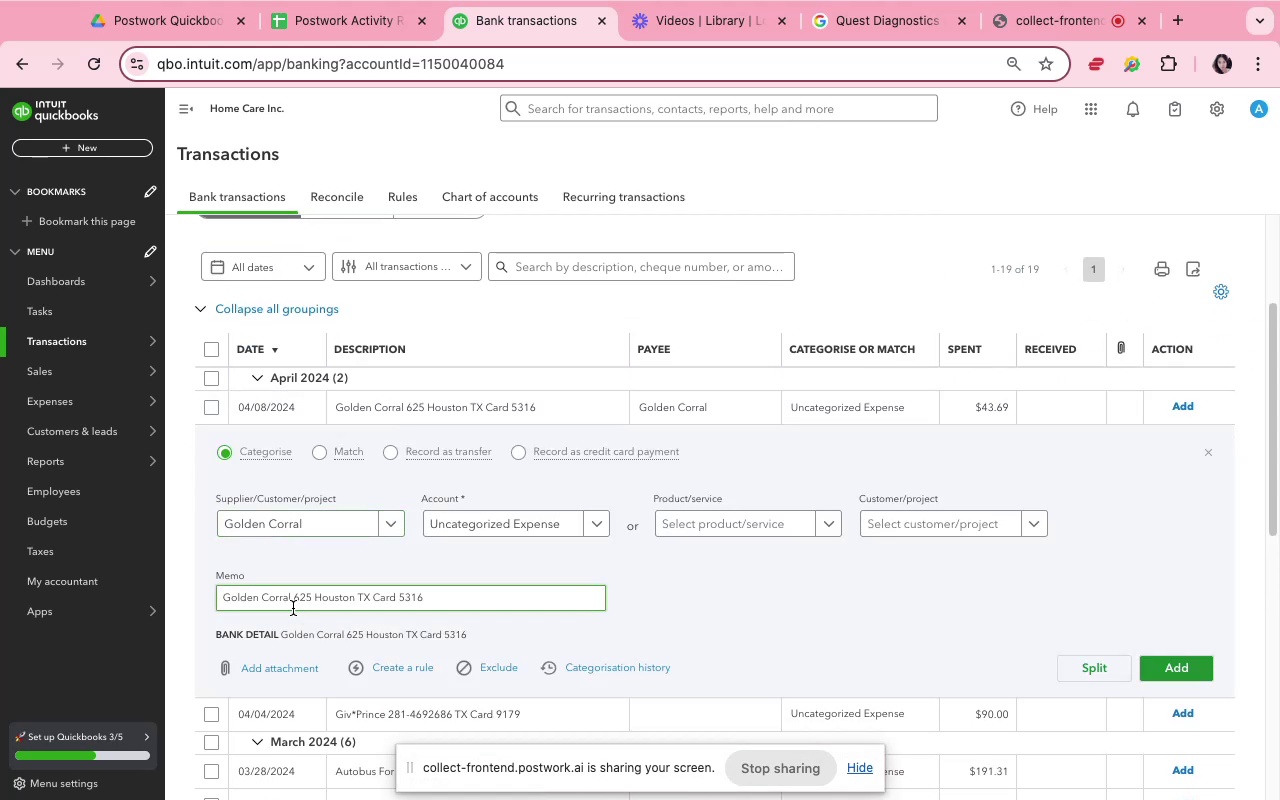 
wait(5.06)
 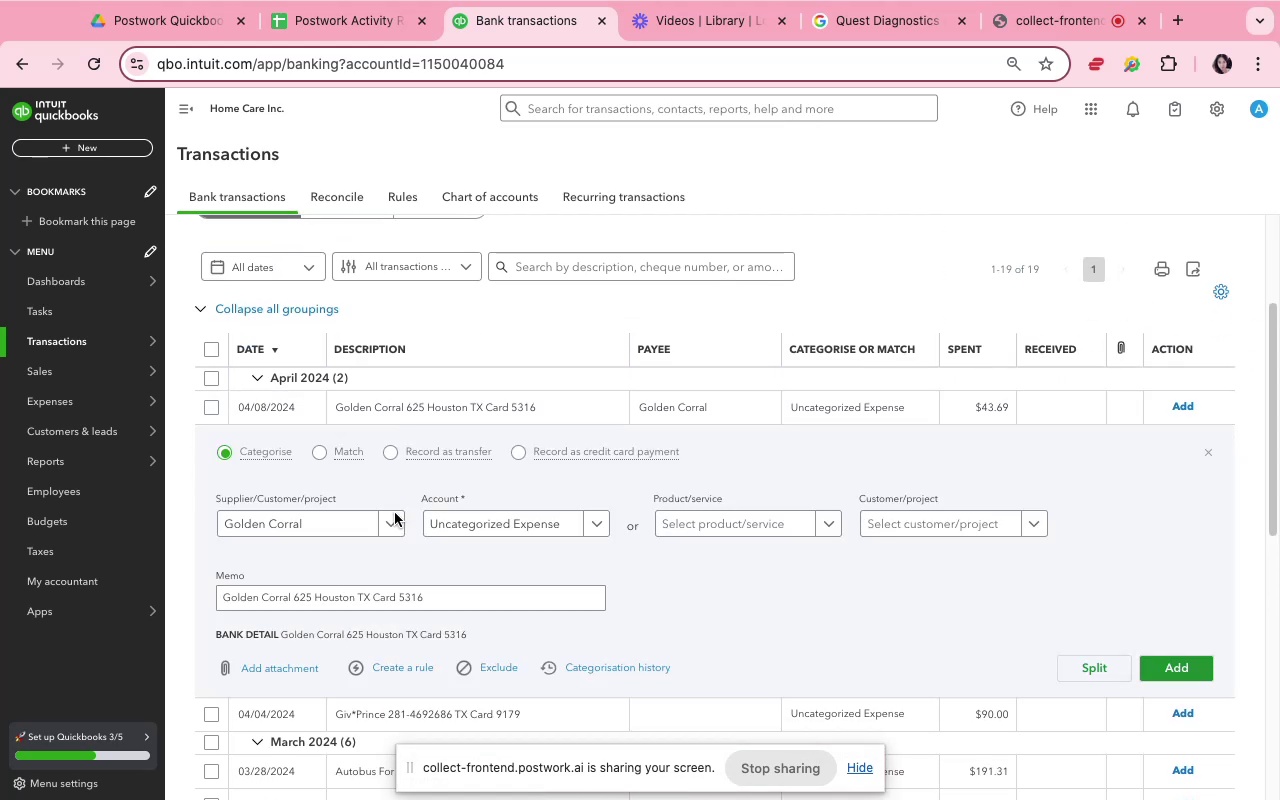 
left_click_drag(start_coordinate=[291, 597], to_coordinate=[214, 588])
 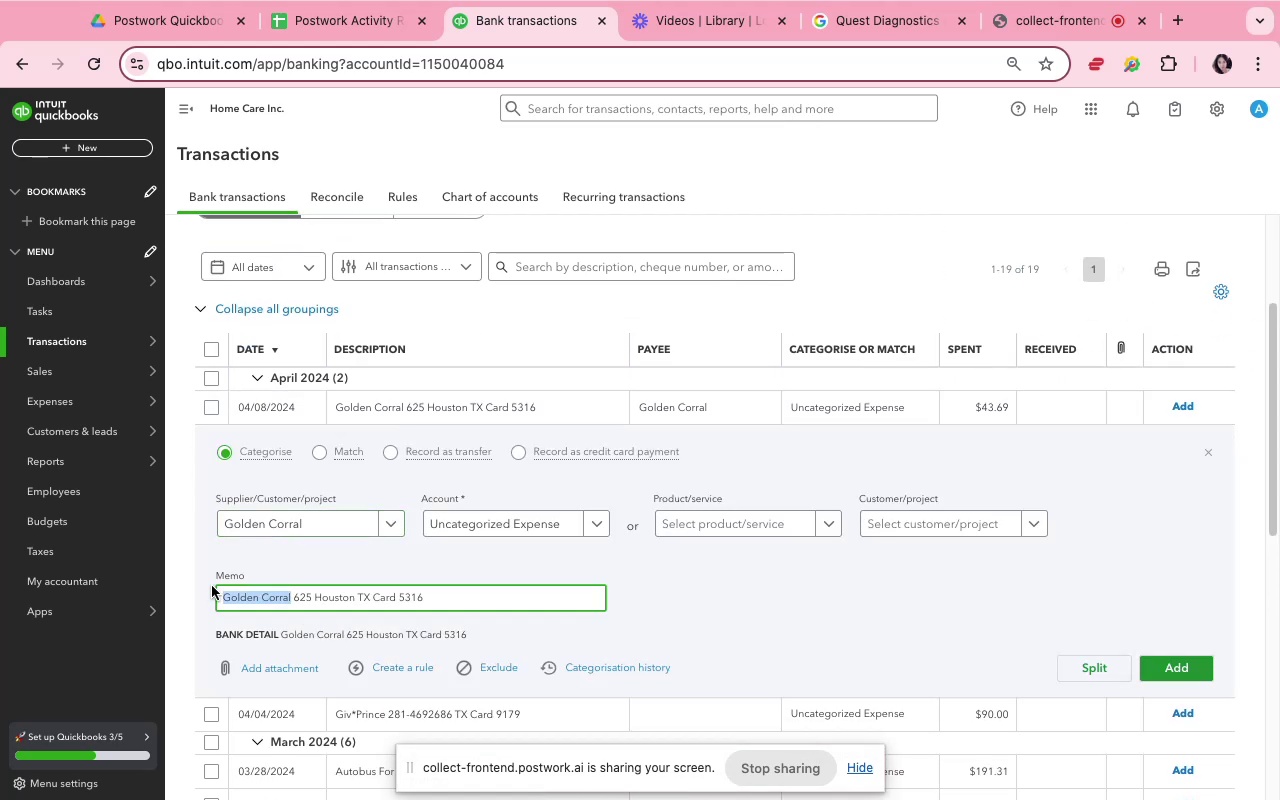 
key(Meta+CommandLeft)
 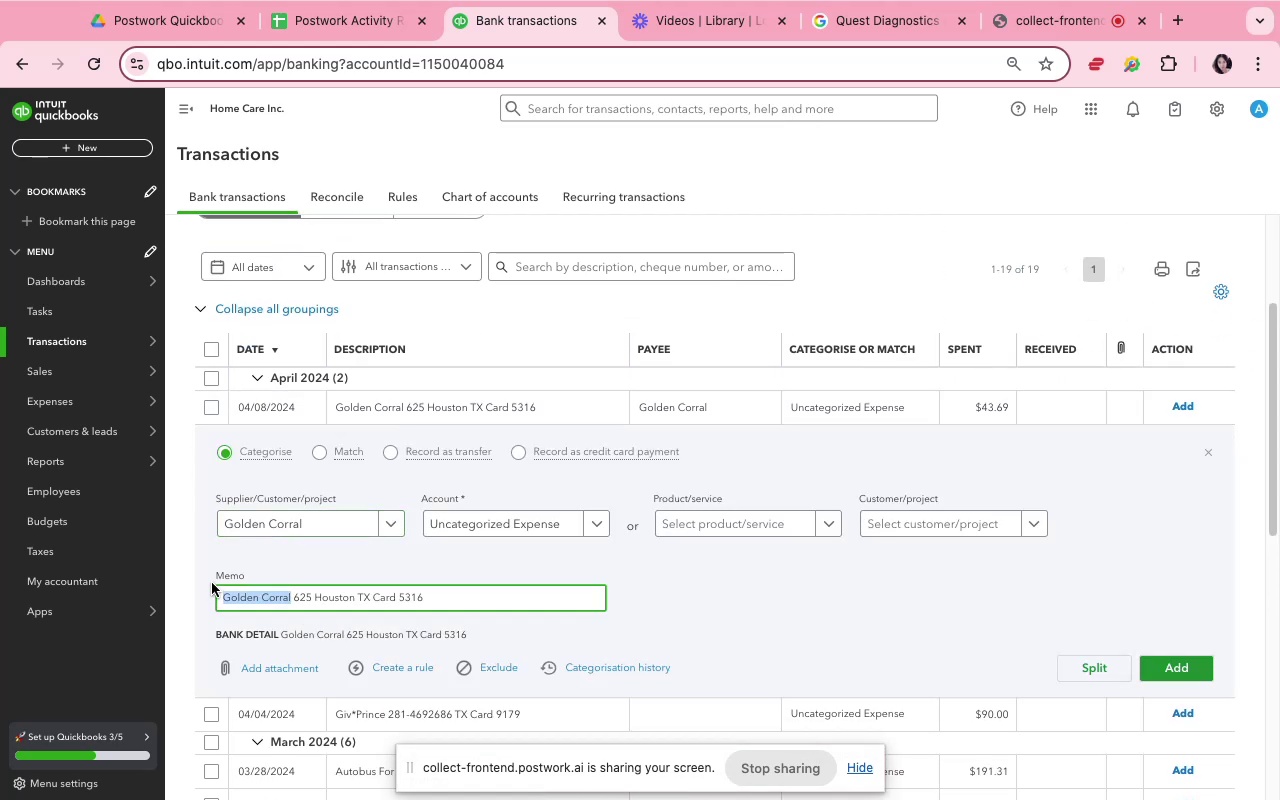 
key(Meta+C)
 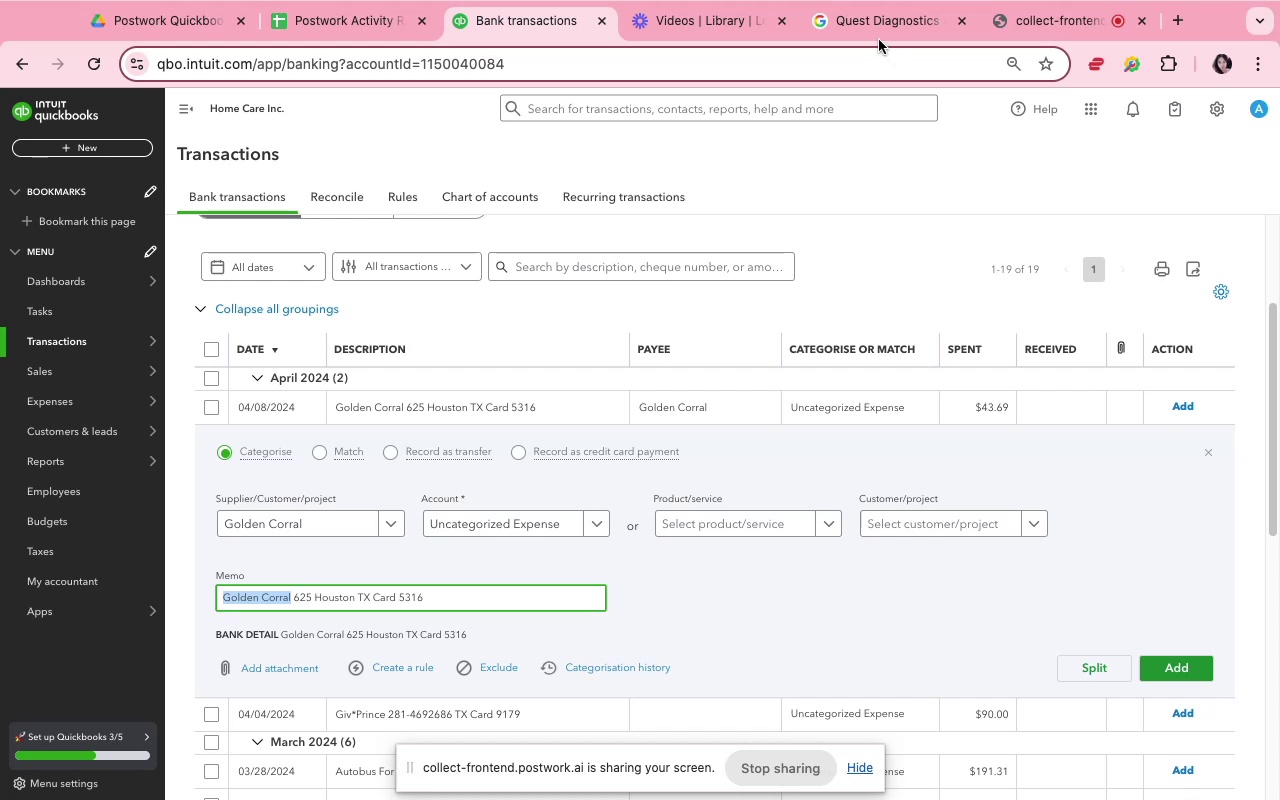 
left_click([864, 22])
 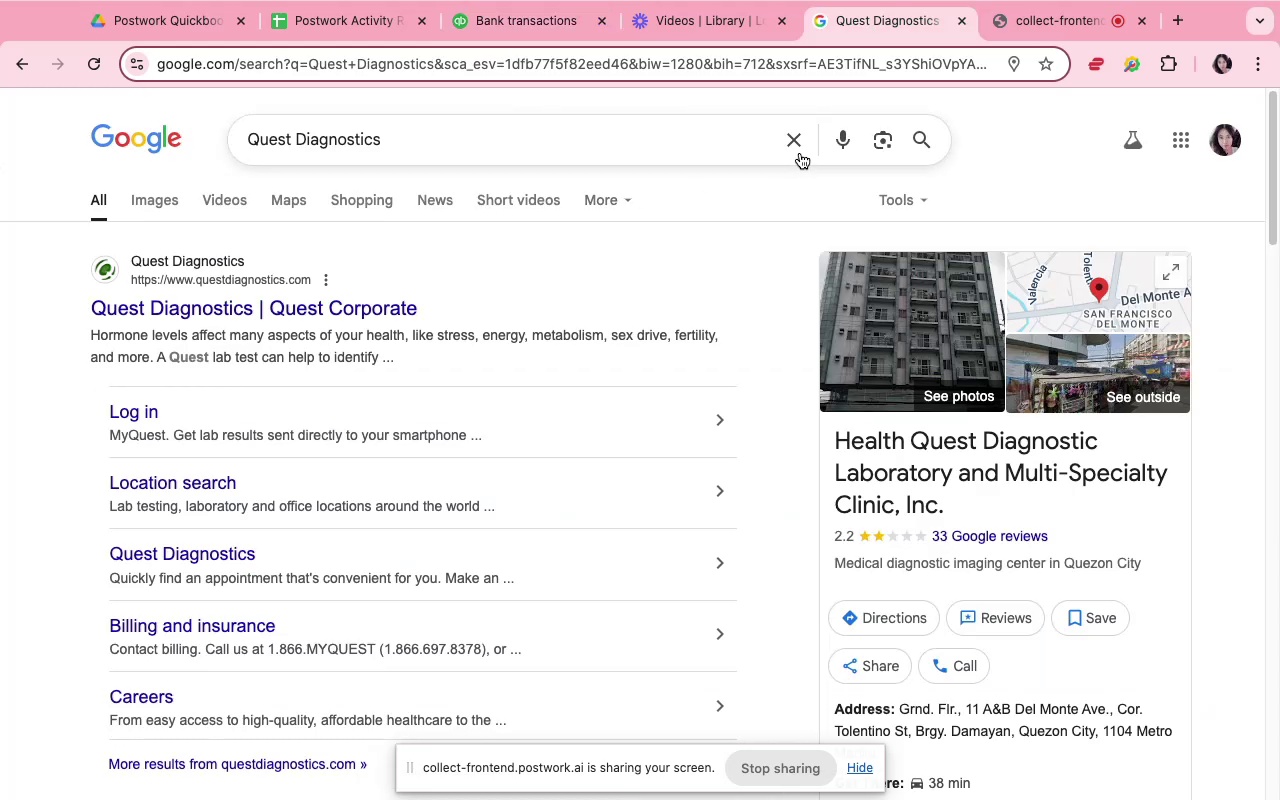 
left_click([797, 141])
 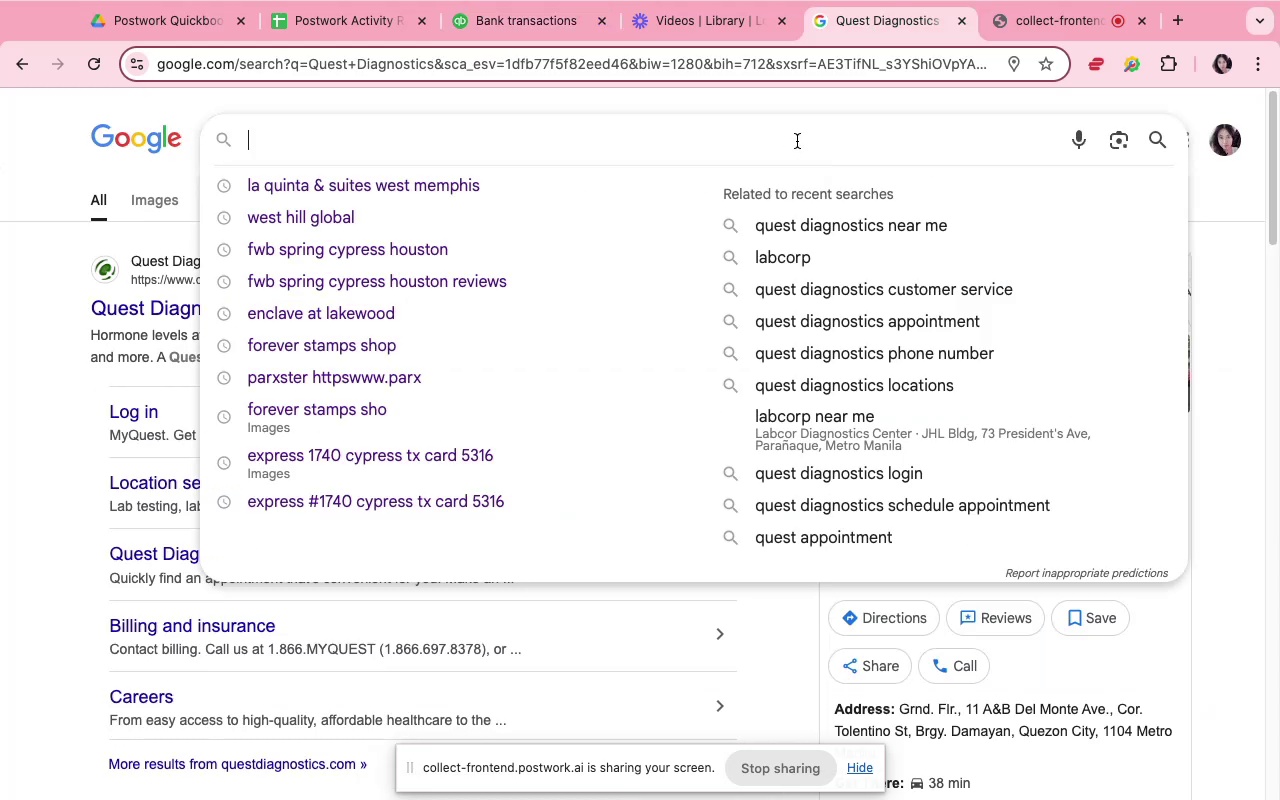 
key(Meta+V)
 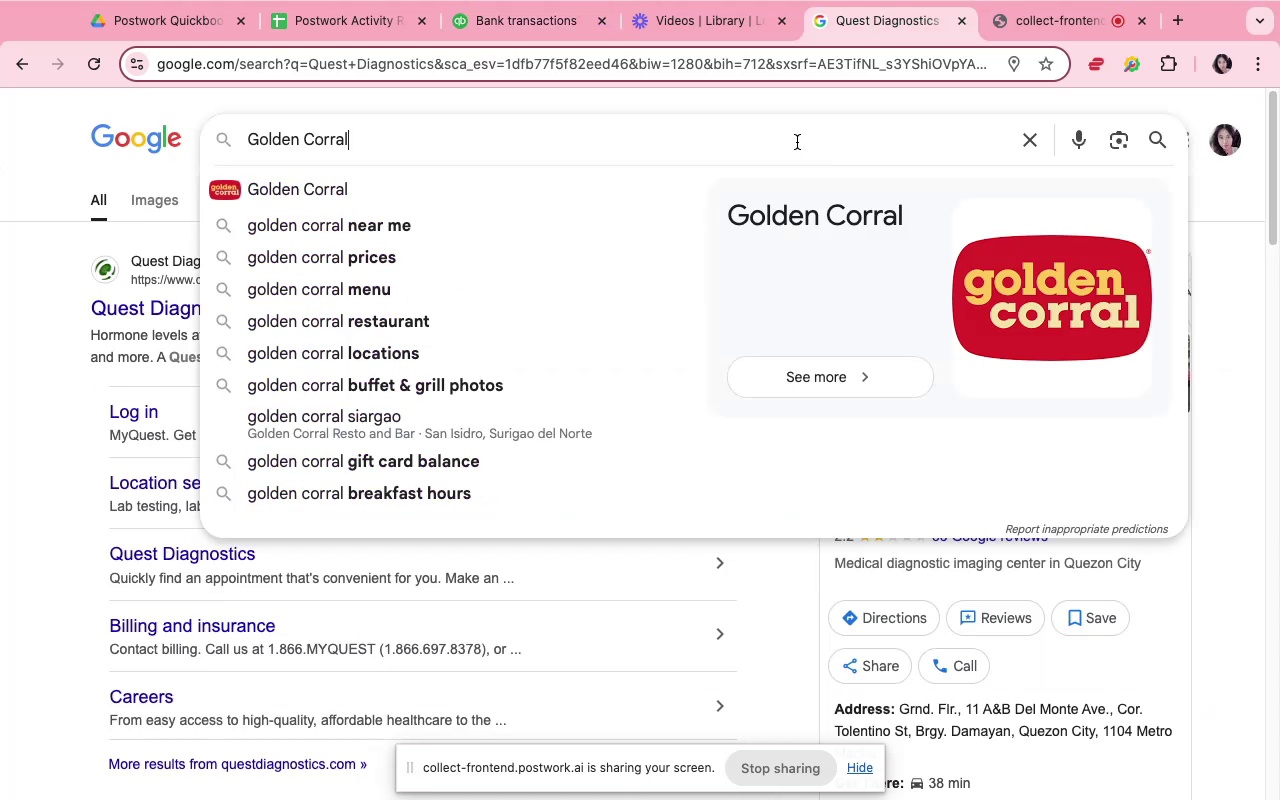 
key(Enter)
 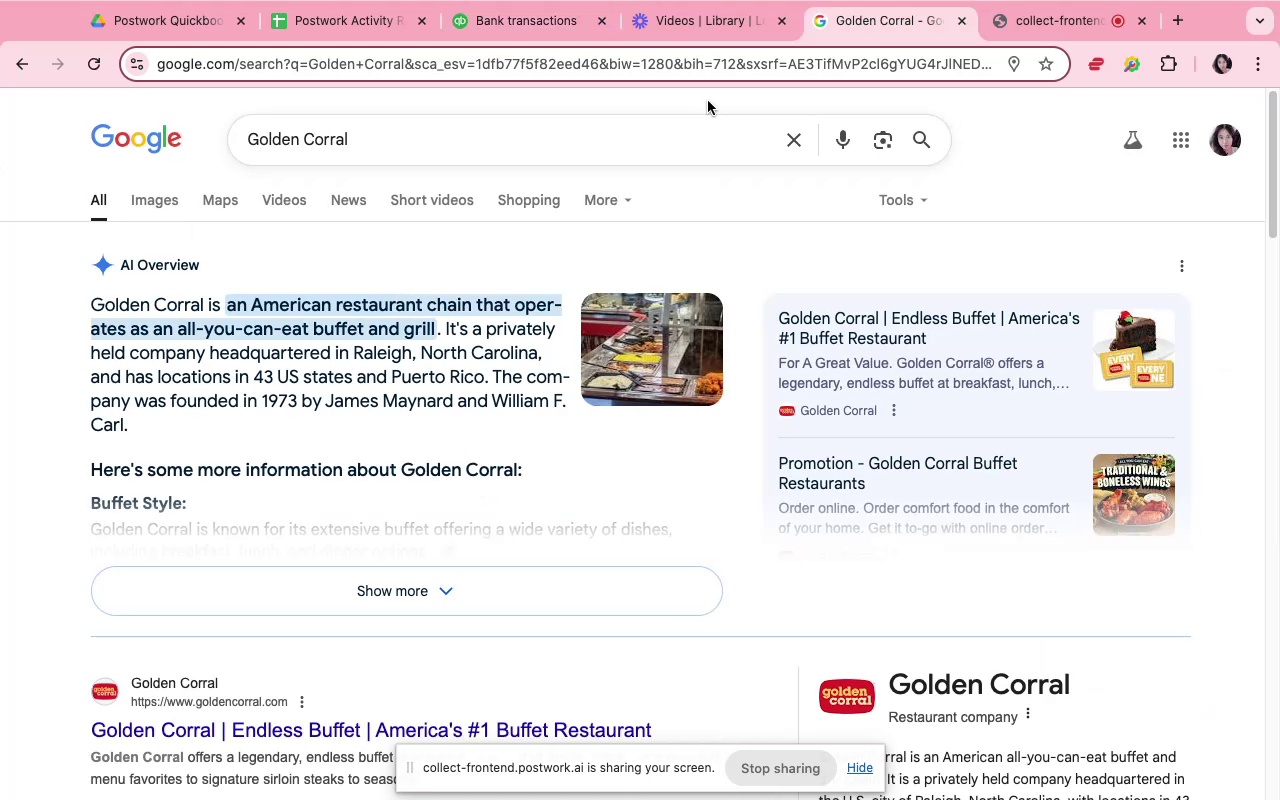 
wait(6.61)
 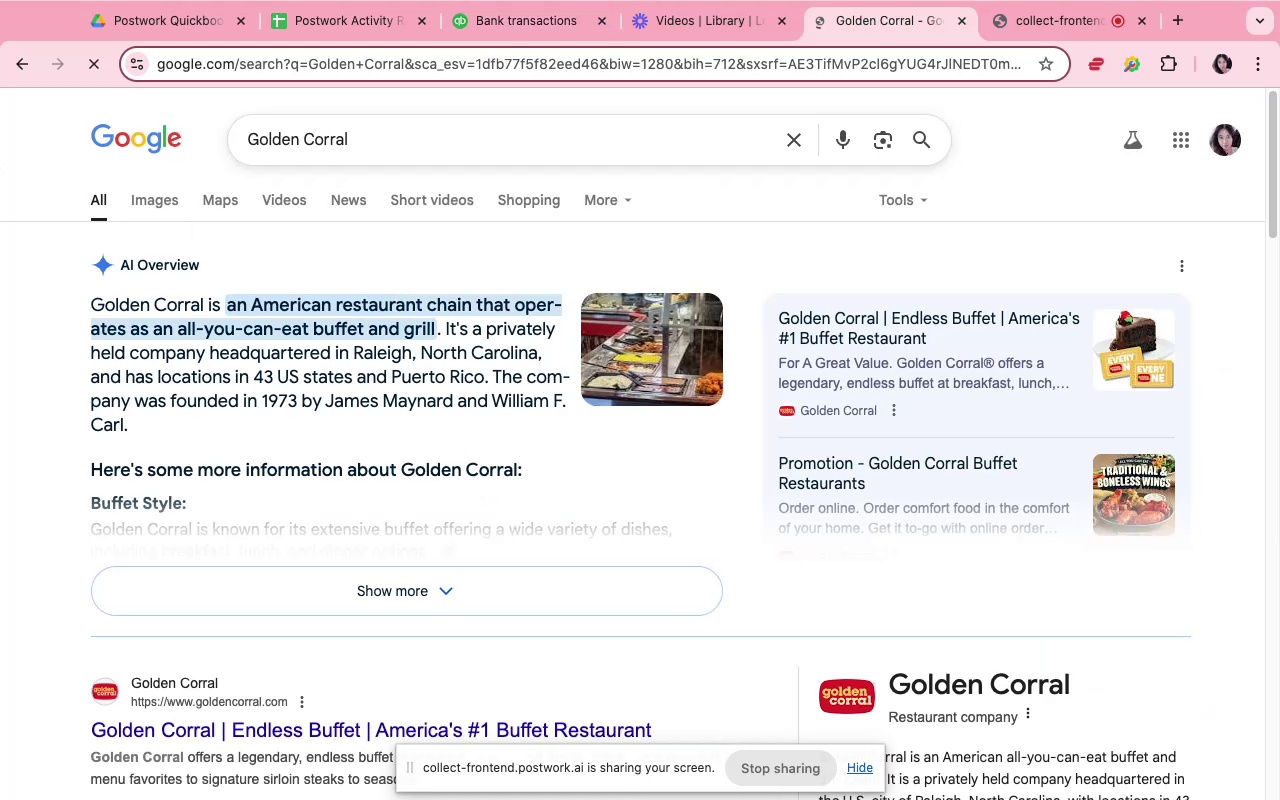 
left_click([494, 20])
 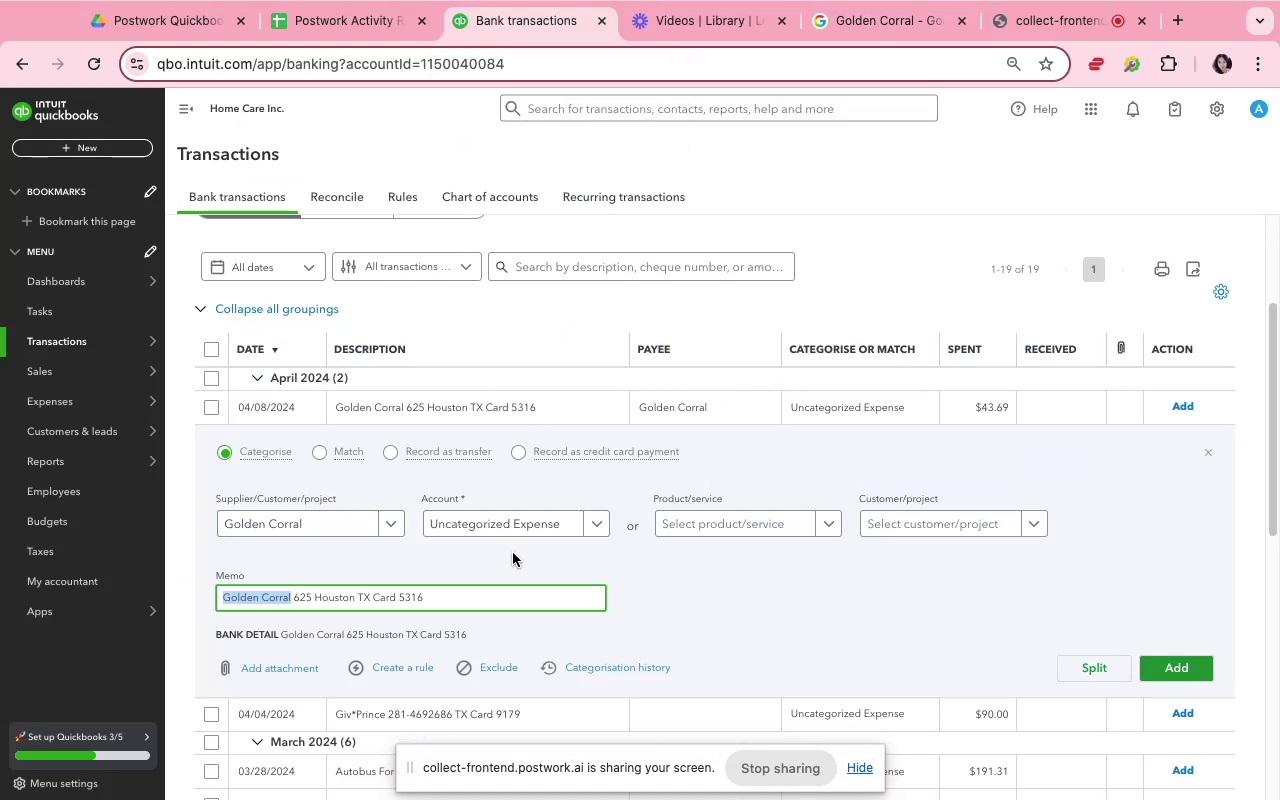 
left_click([509, 523])
 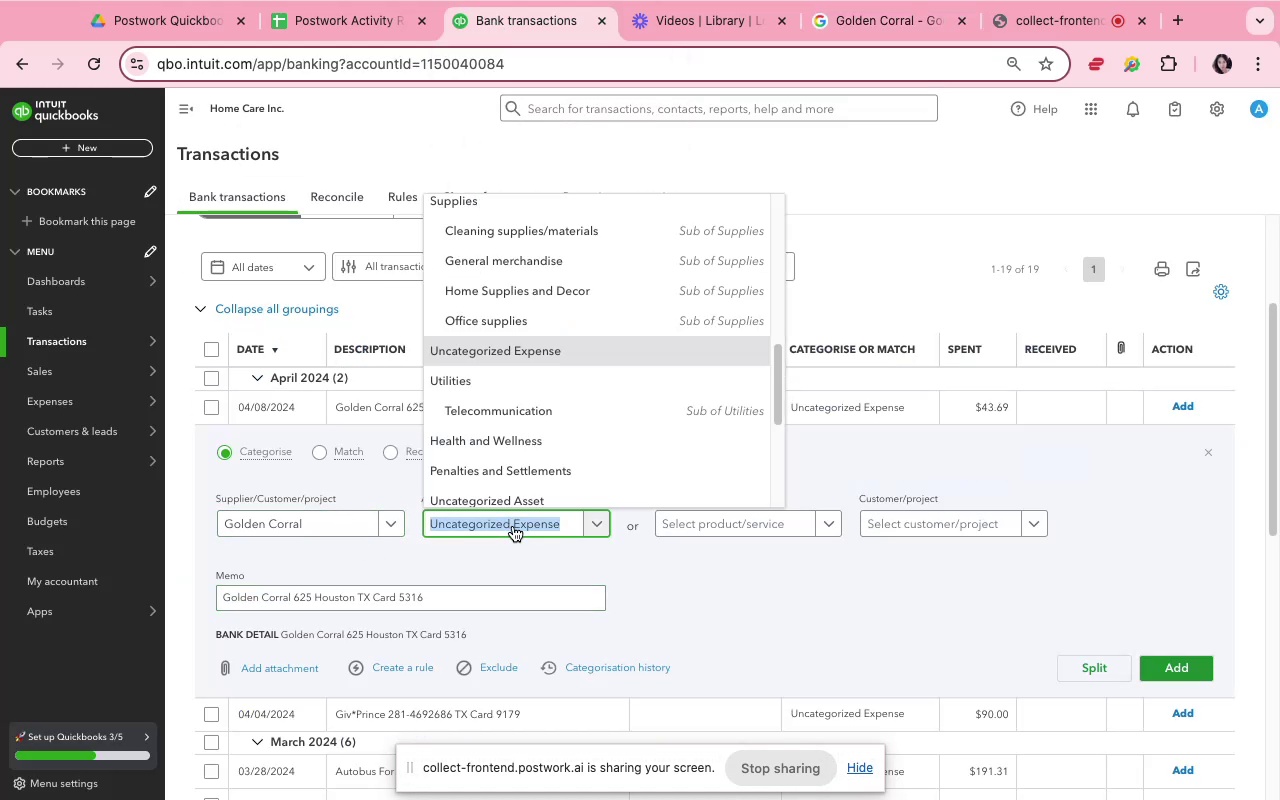 
type(me)
key(Backspace)
key(Backspace)
type(m)
key(Backspace)
type(ea)
 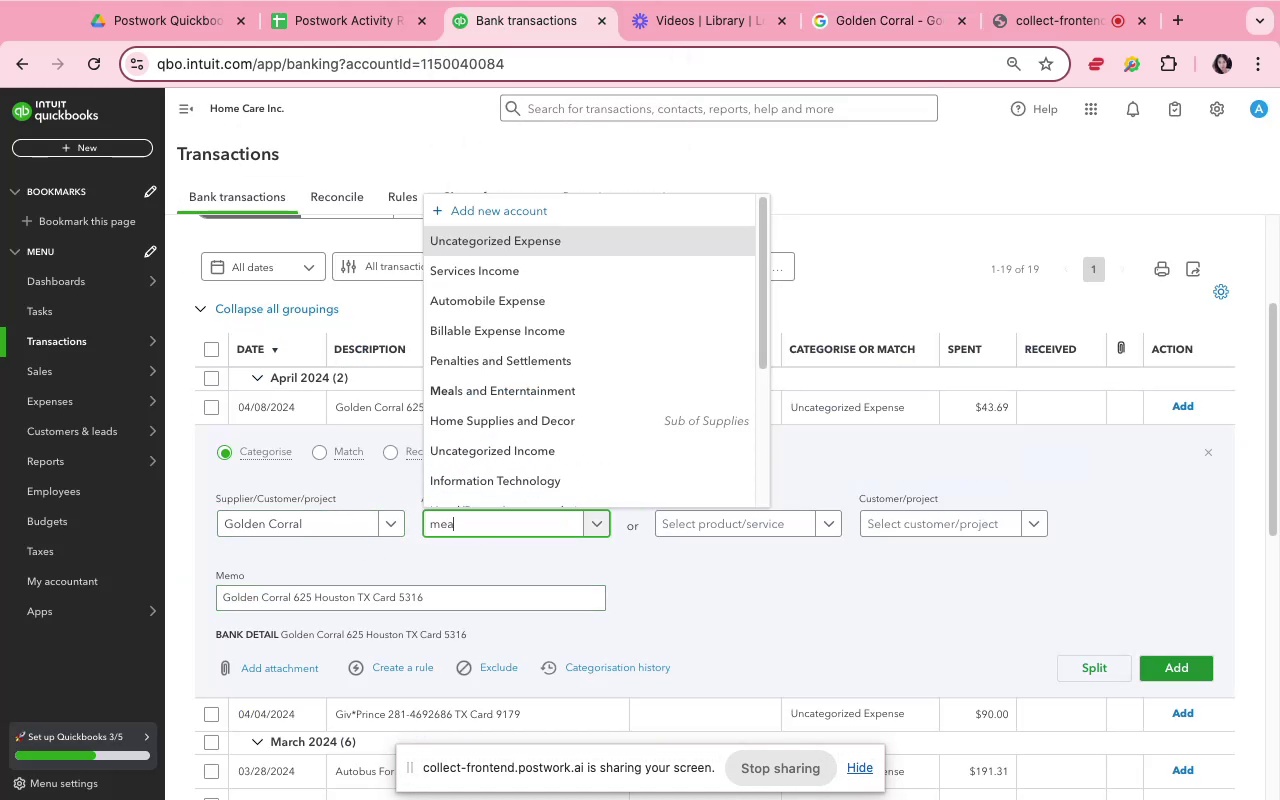 
left_click([1191, 661])
 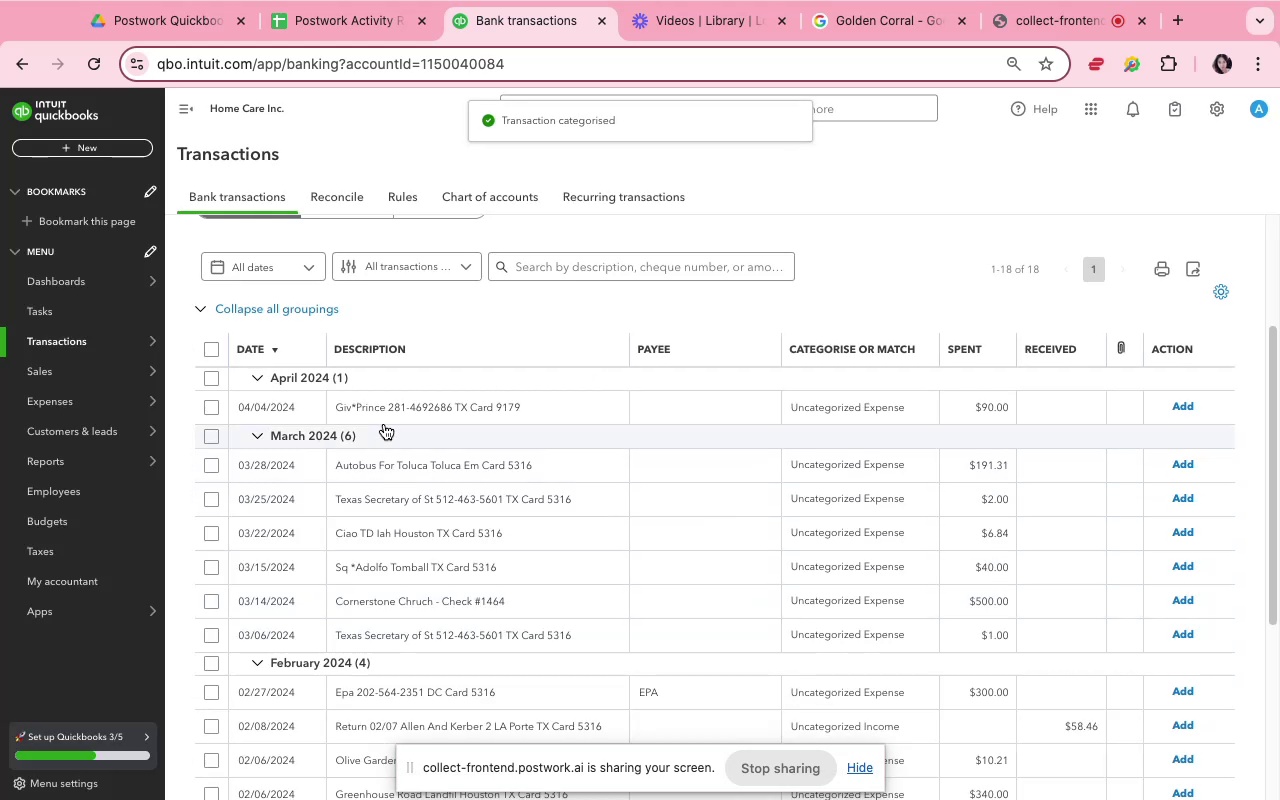 
wait(5.36)
 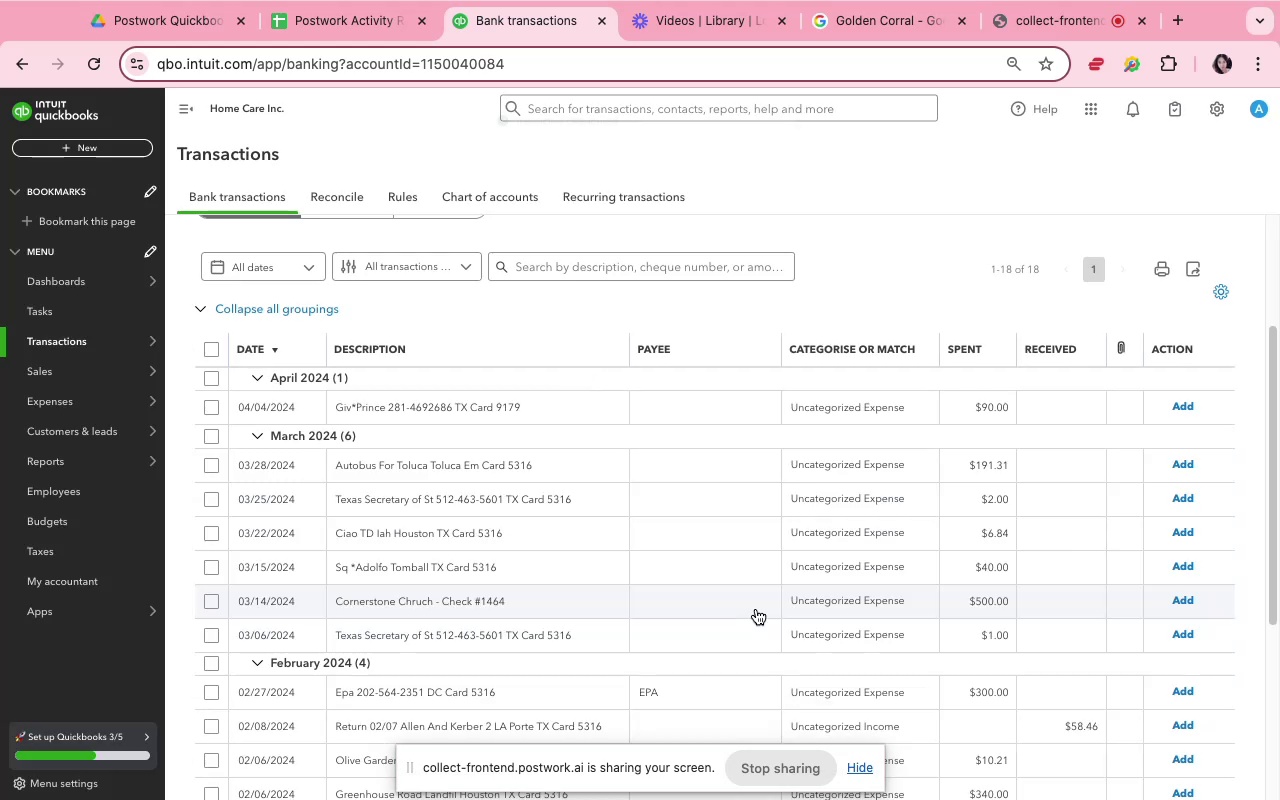 
left_click([387, 410])
 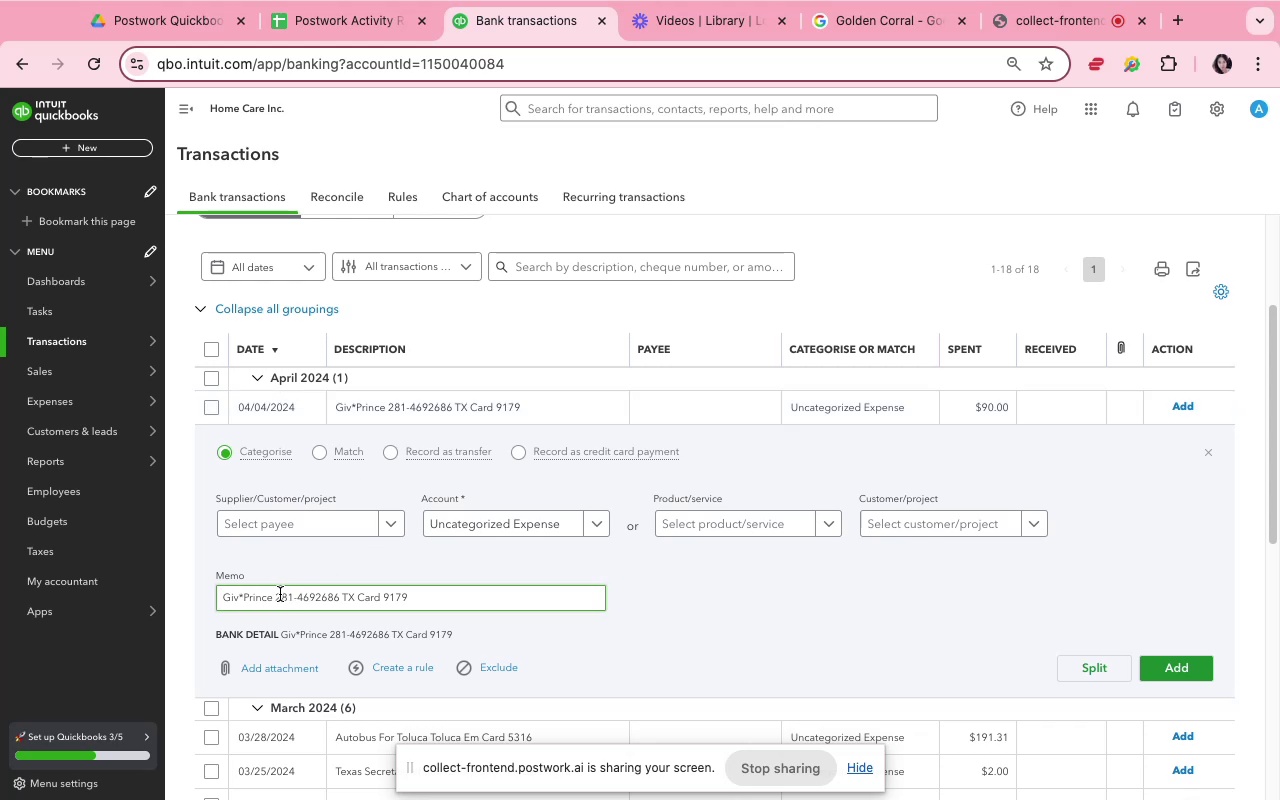 
left_click_drag(start_coordinate=[275, 594], to_coordinate=[199, 591])
 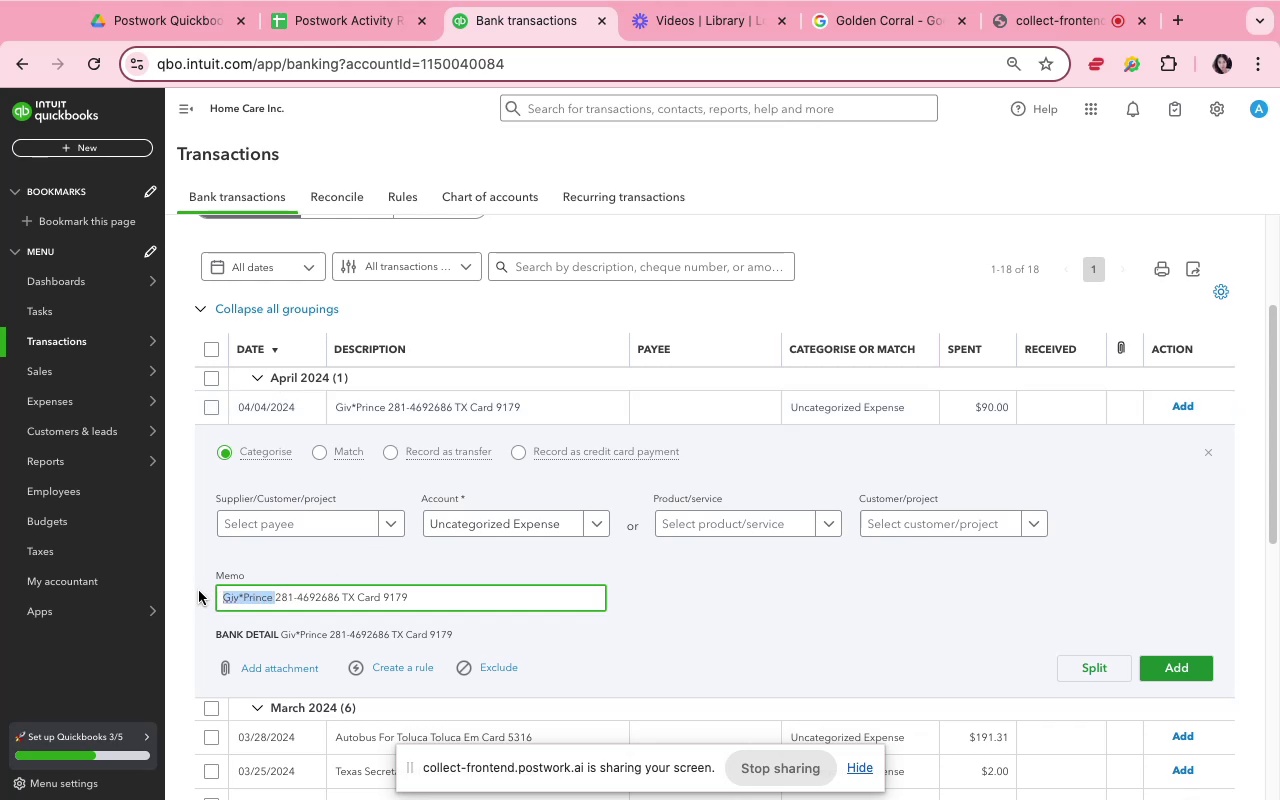 
key(Meta+C)
 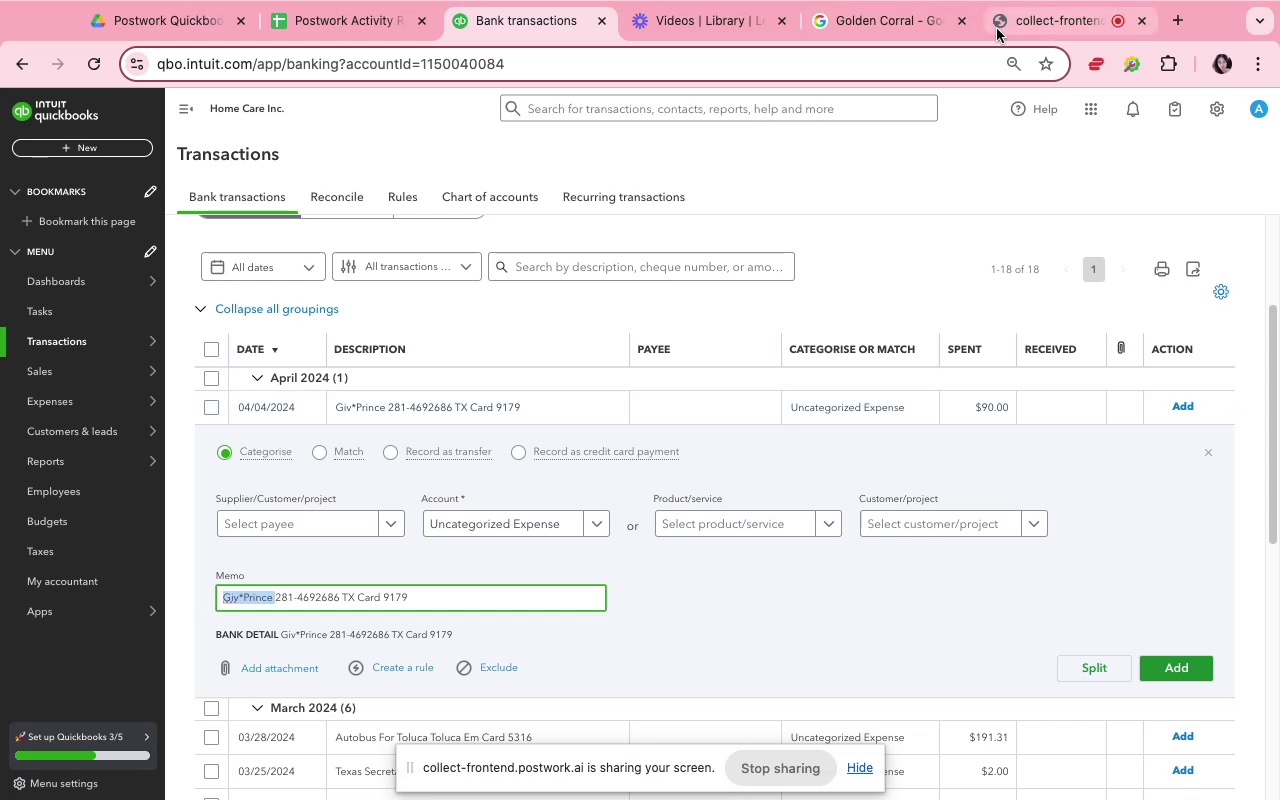 
left_click([864, 19])
 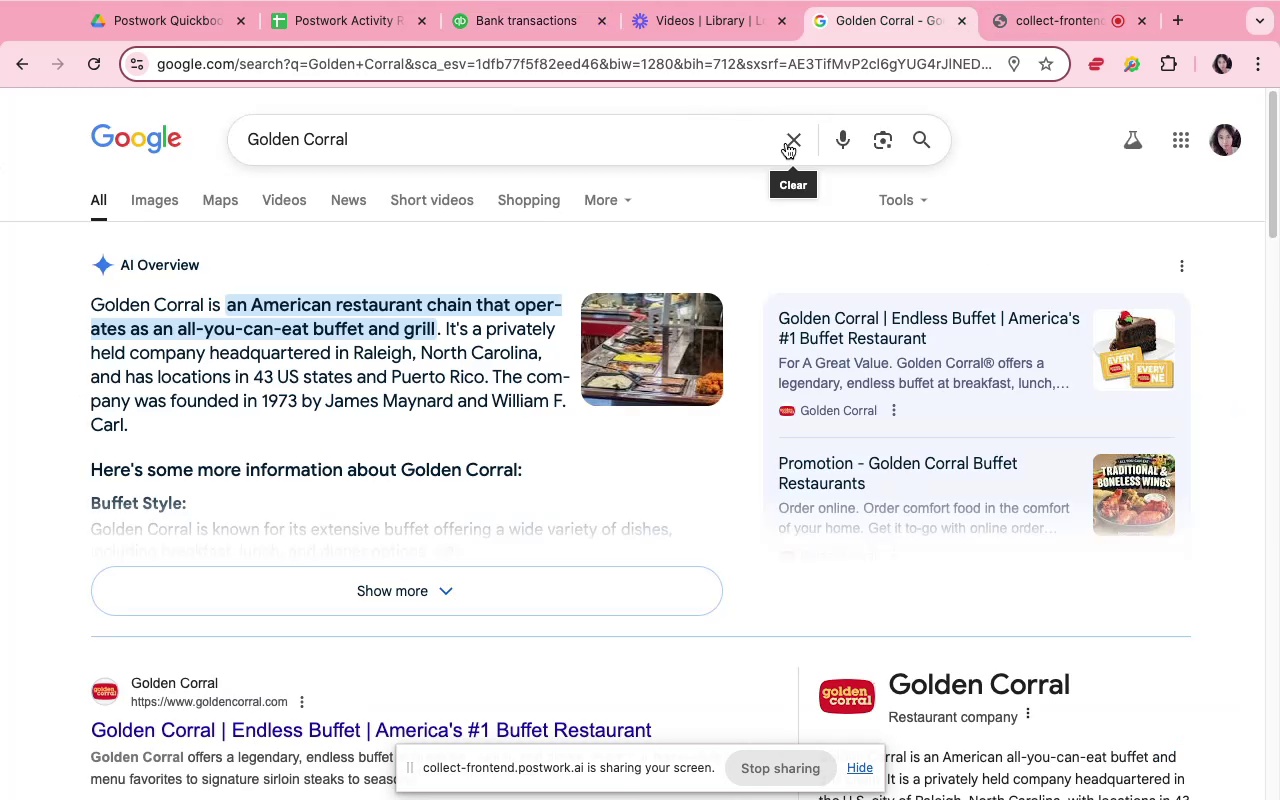 
left_click([790, 144])
 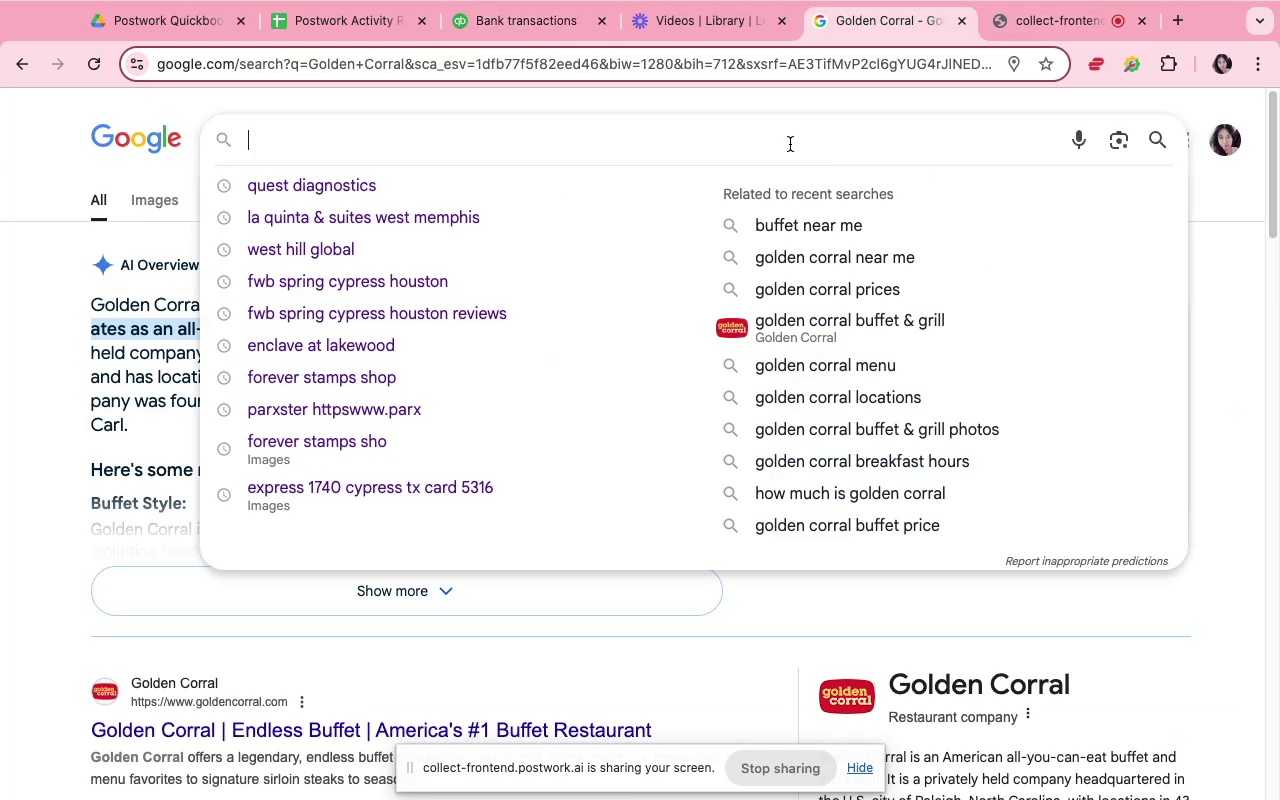 
key(Meta+V)
 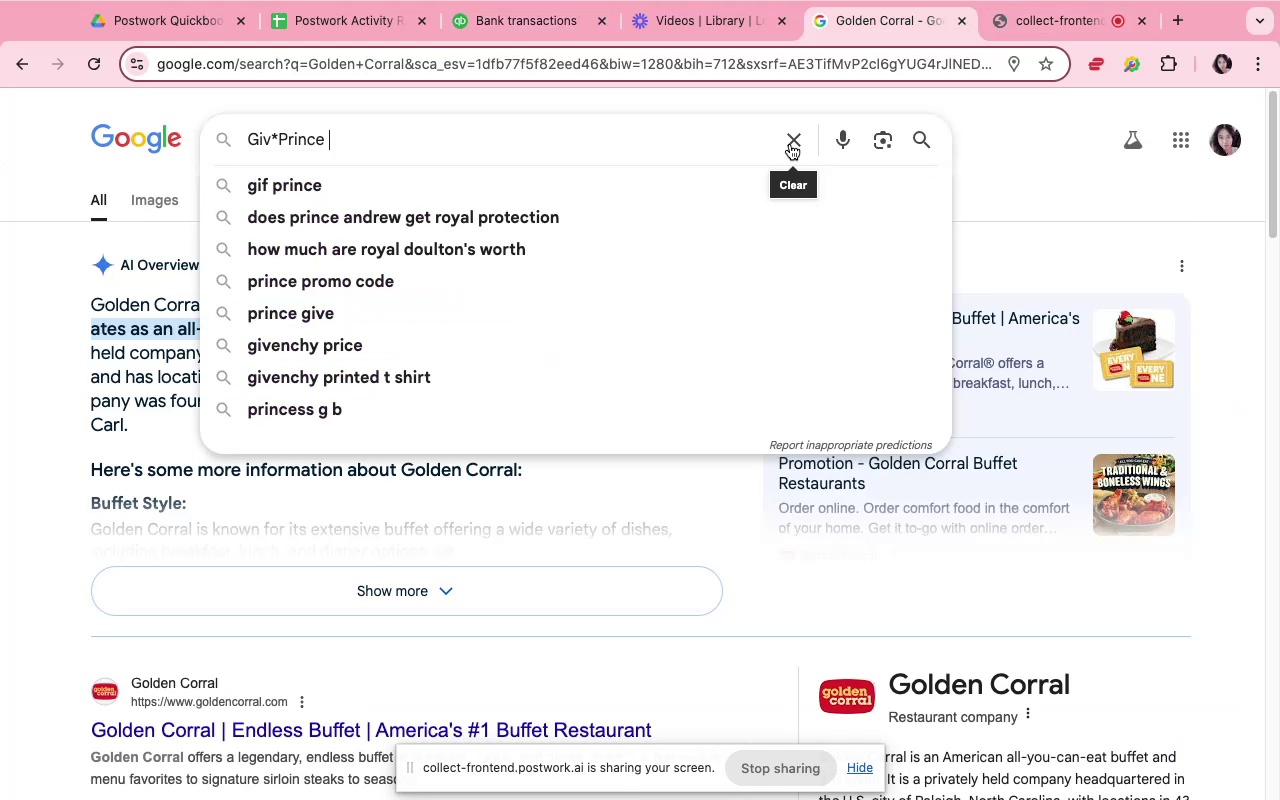 
key(Enter)
 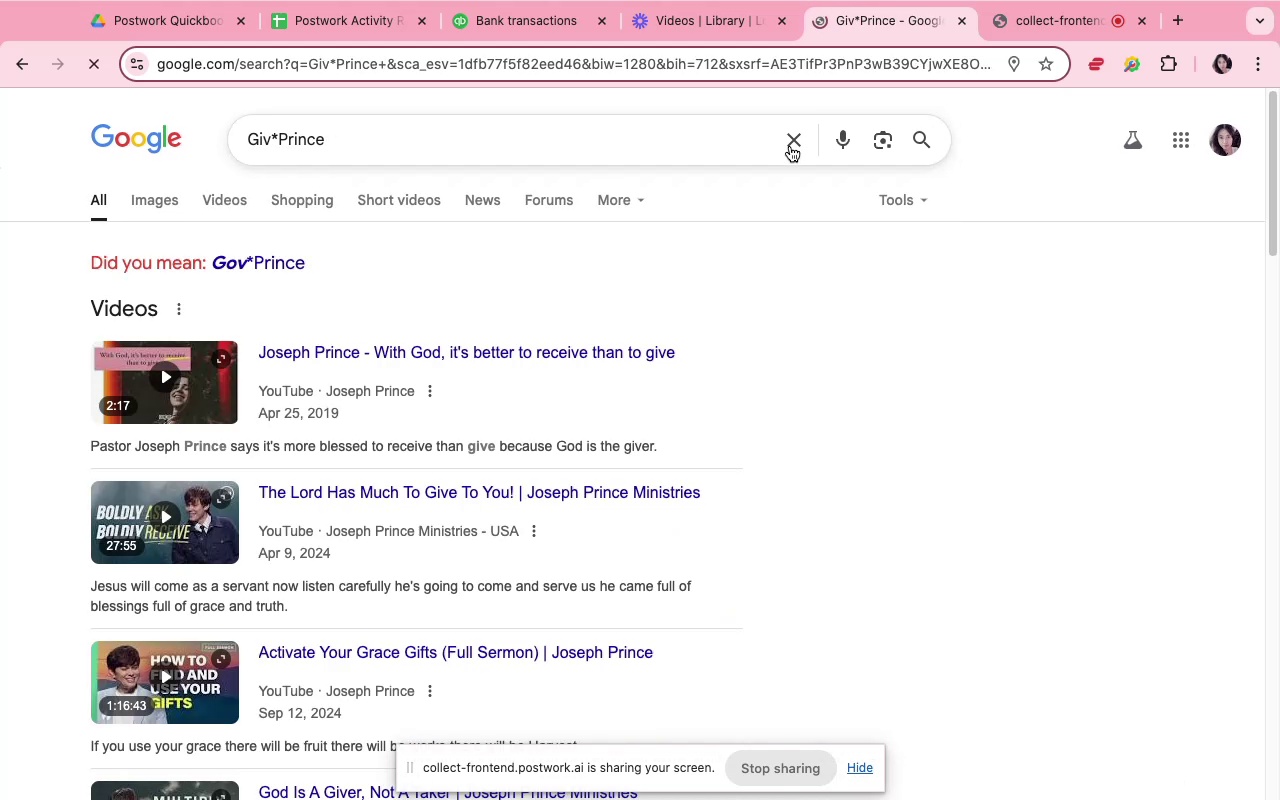 
left_click([671, 140])
 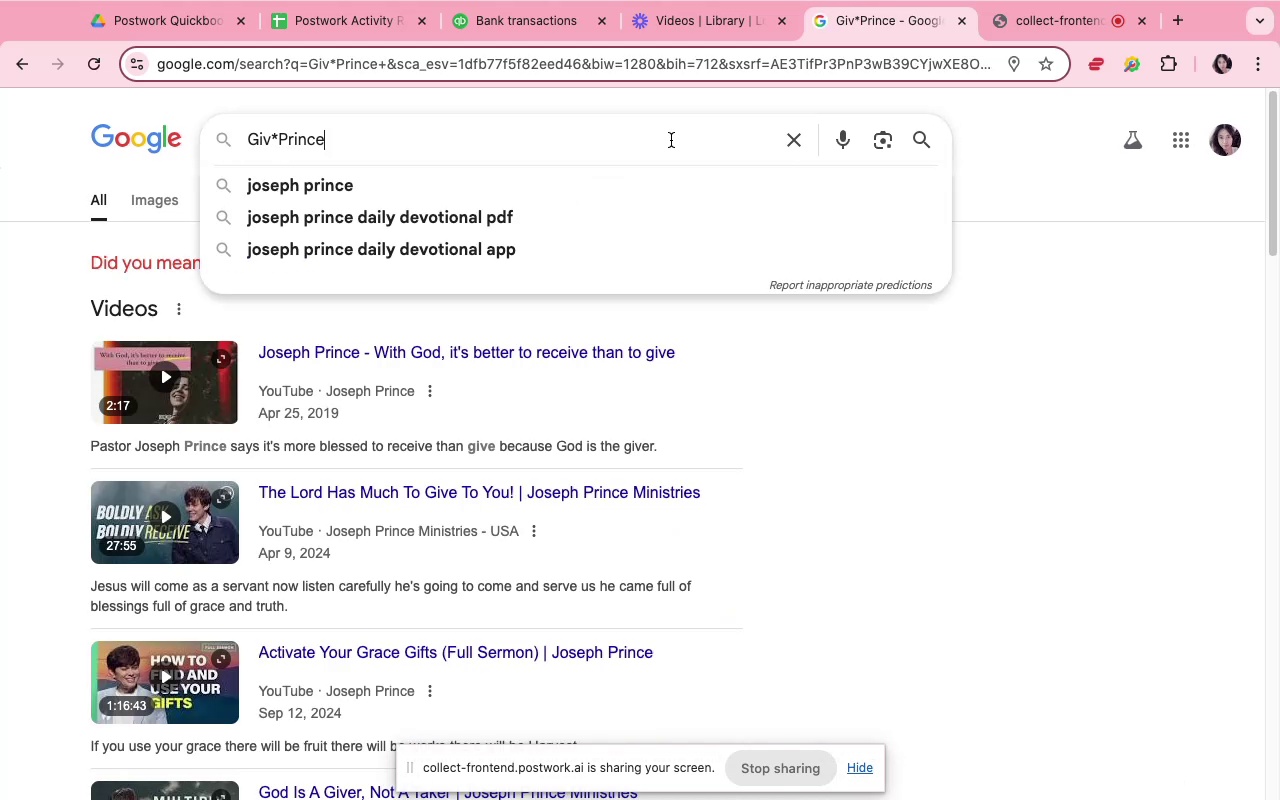 
type( tx)
 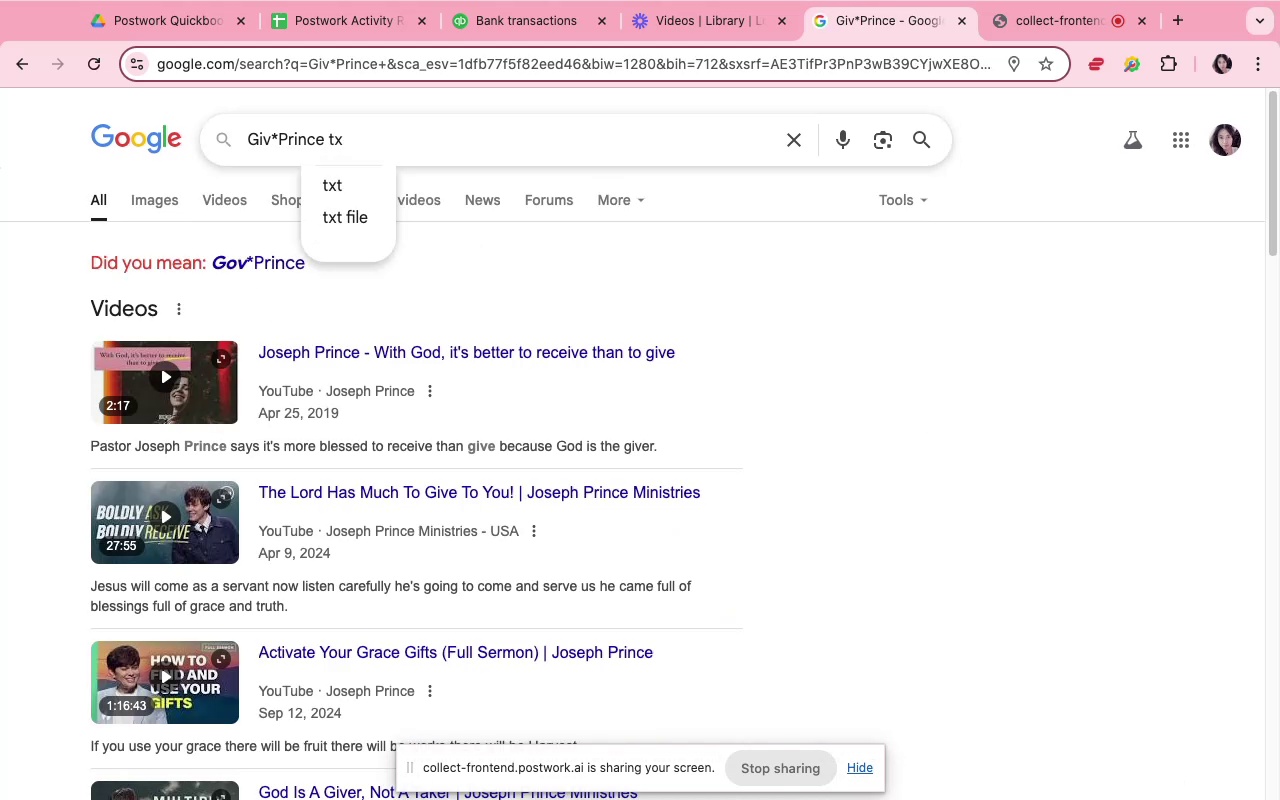 
key(Enter)
 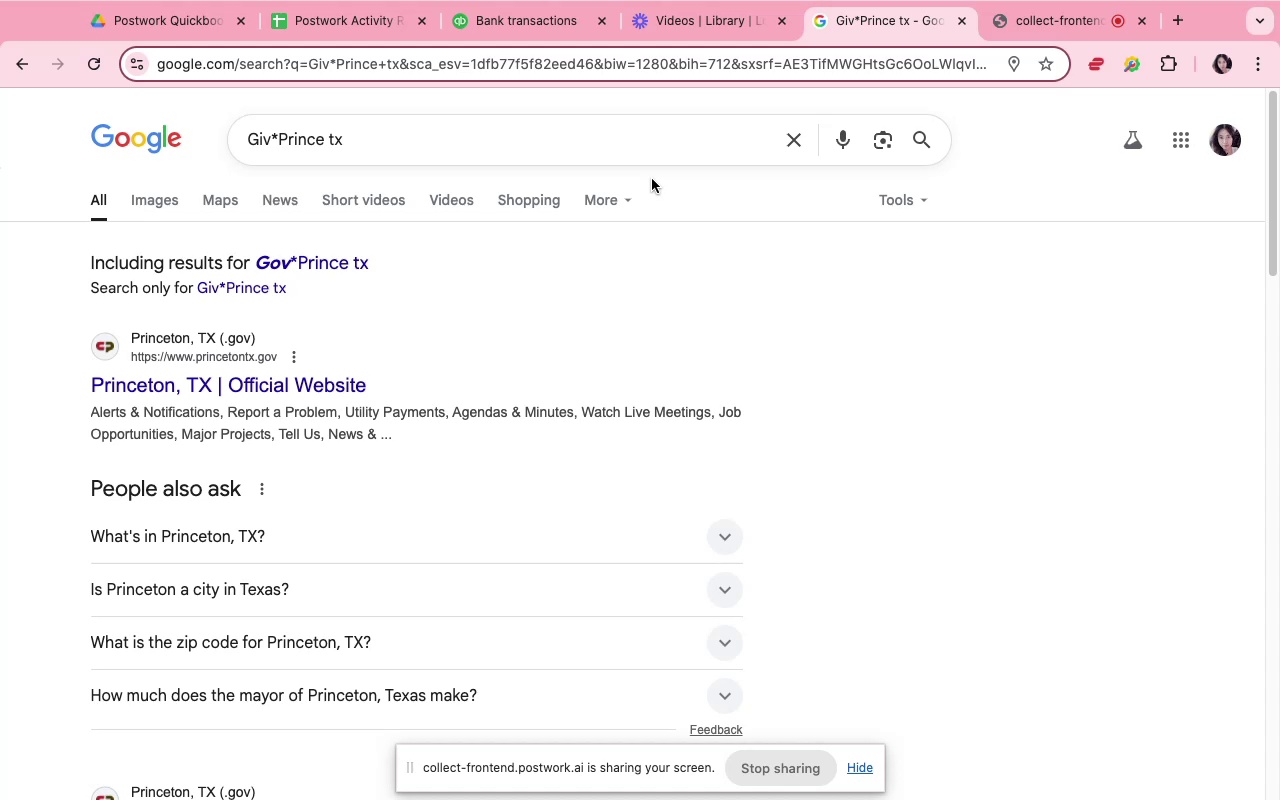 
wait(10.93)
 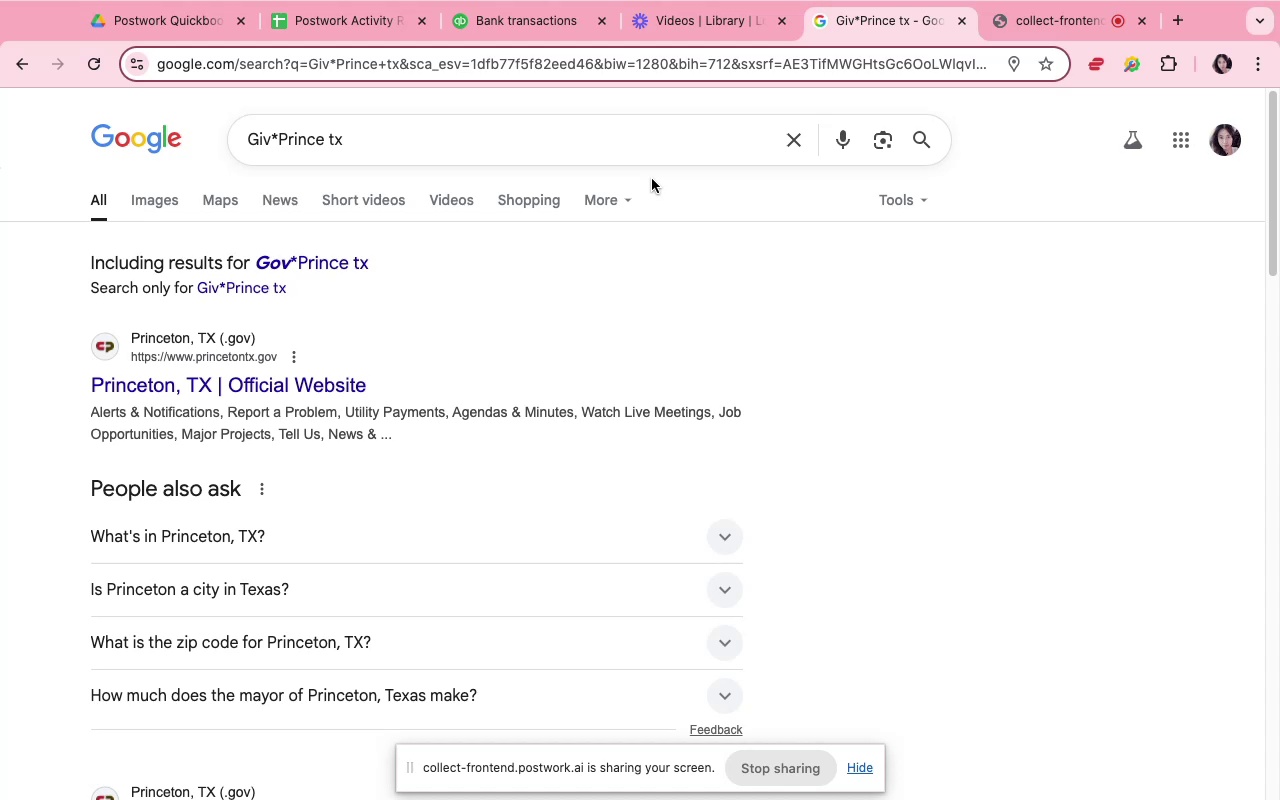 
scroll: coordinate [580, 352], scroll_direction: down, amount: 16.0
 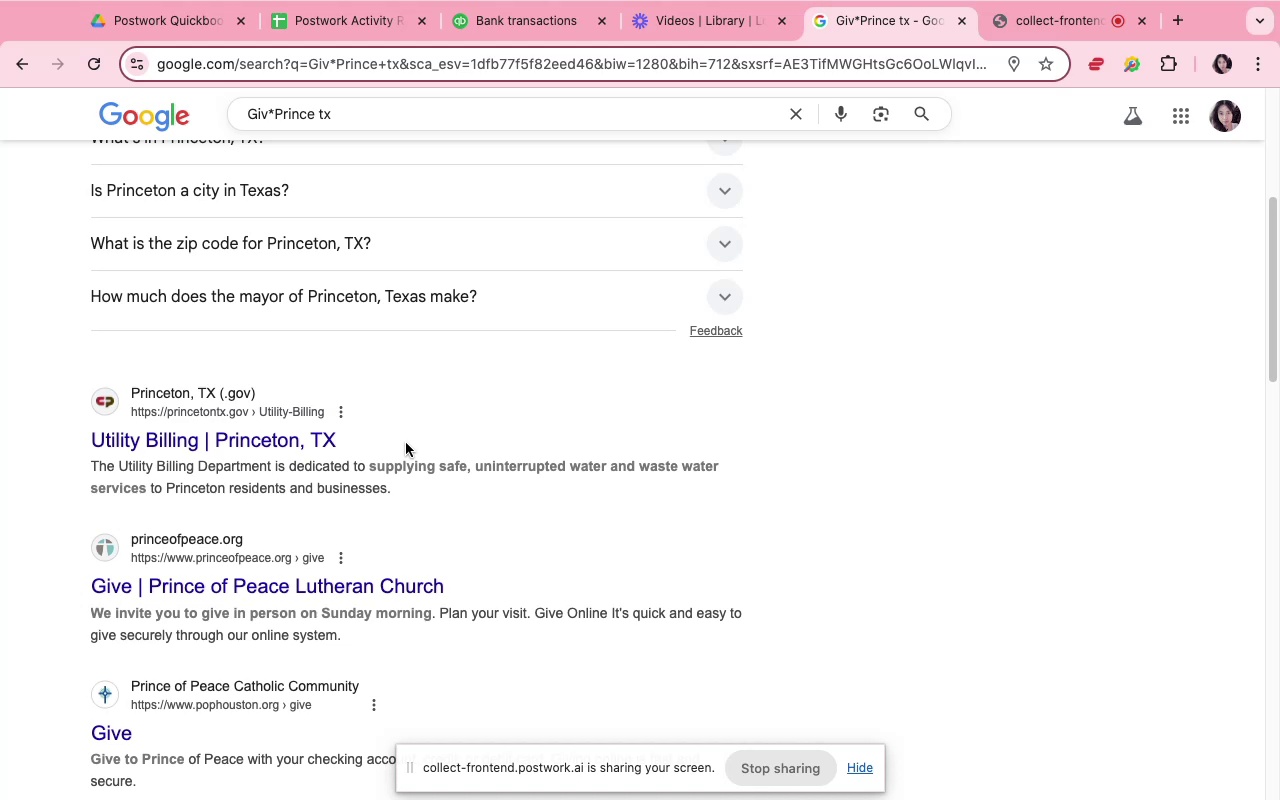 
wait(13.06)
 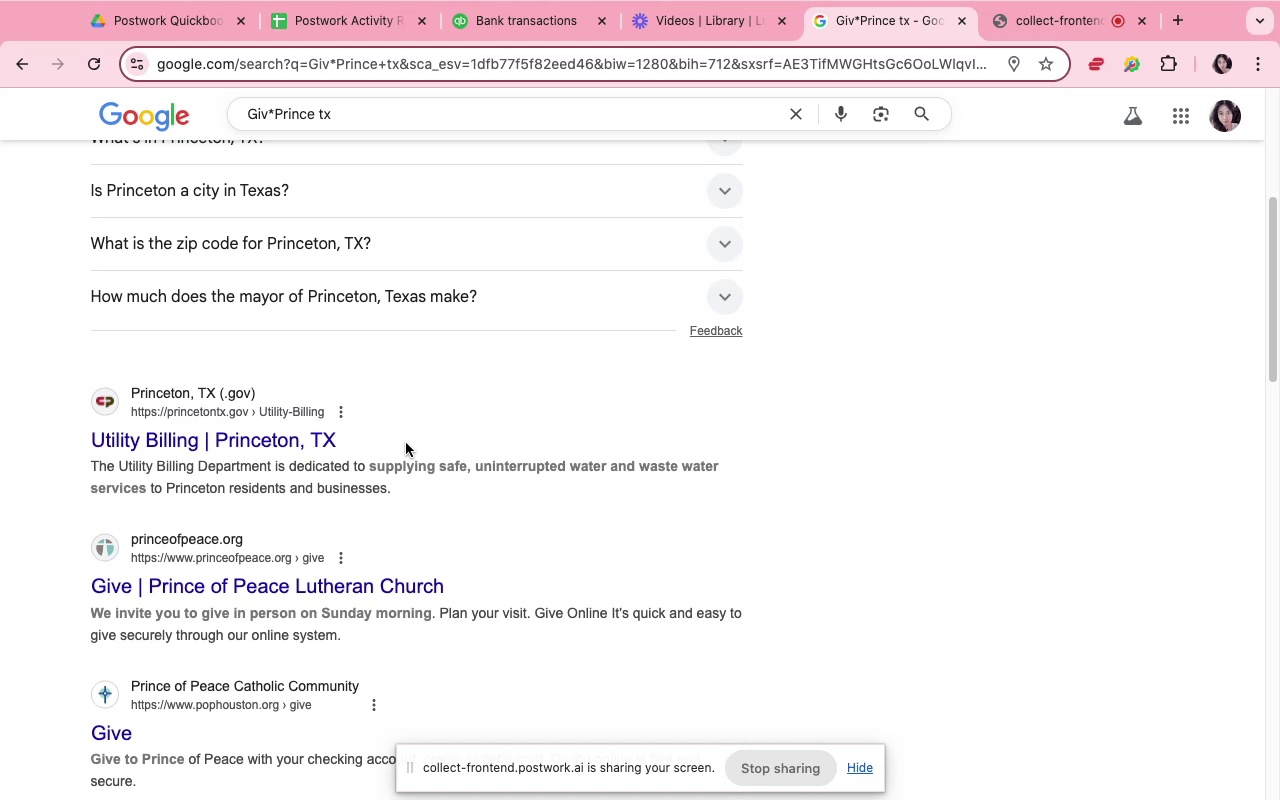 
scroll: coordinate [406, 442], scroll_direction: down, amount: 4.0
 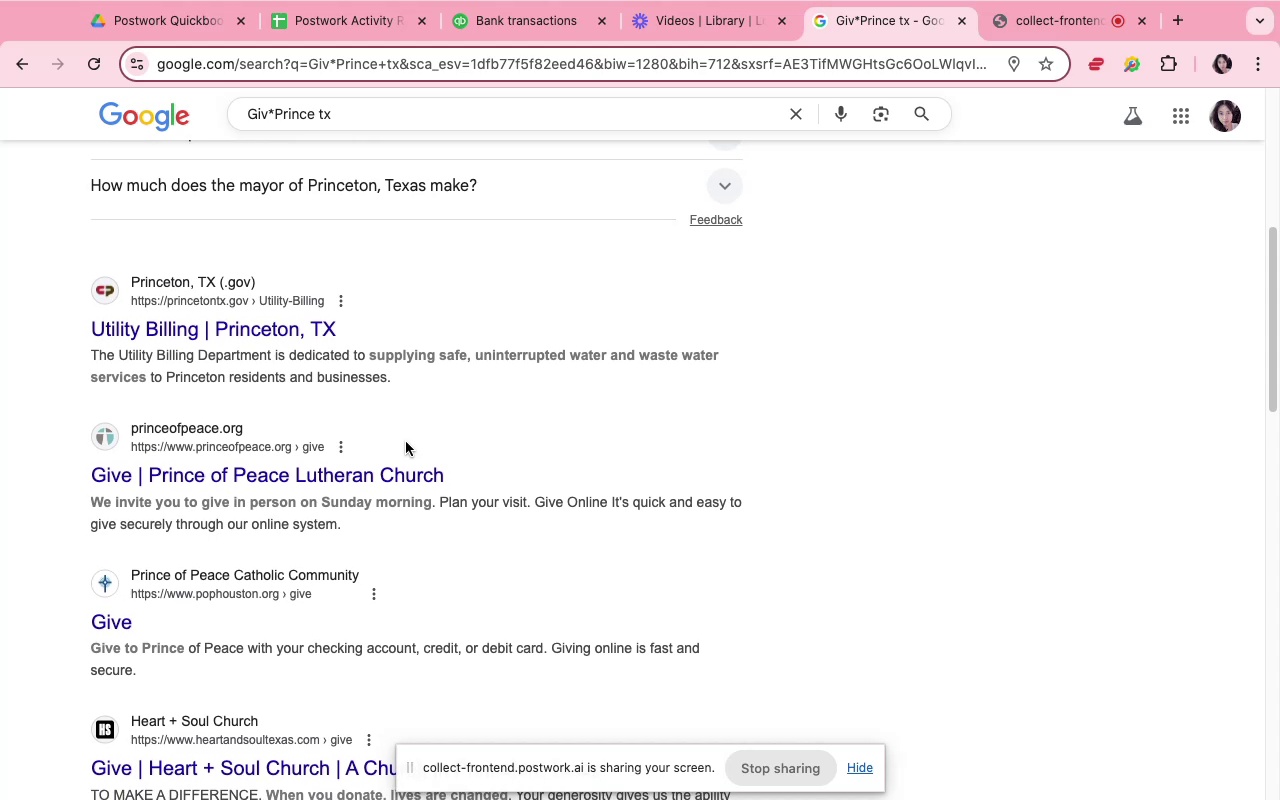 
wait(11.07)
 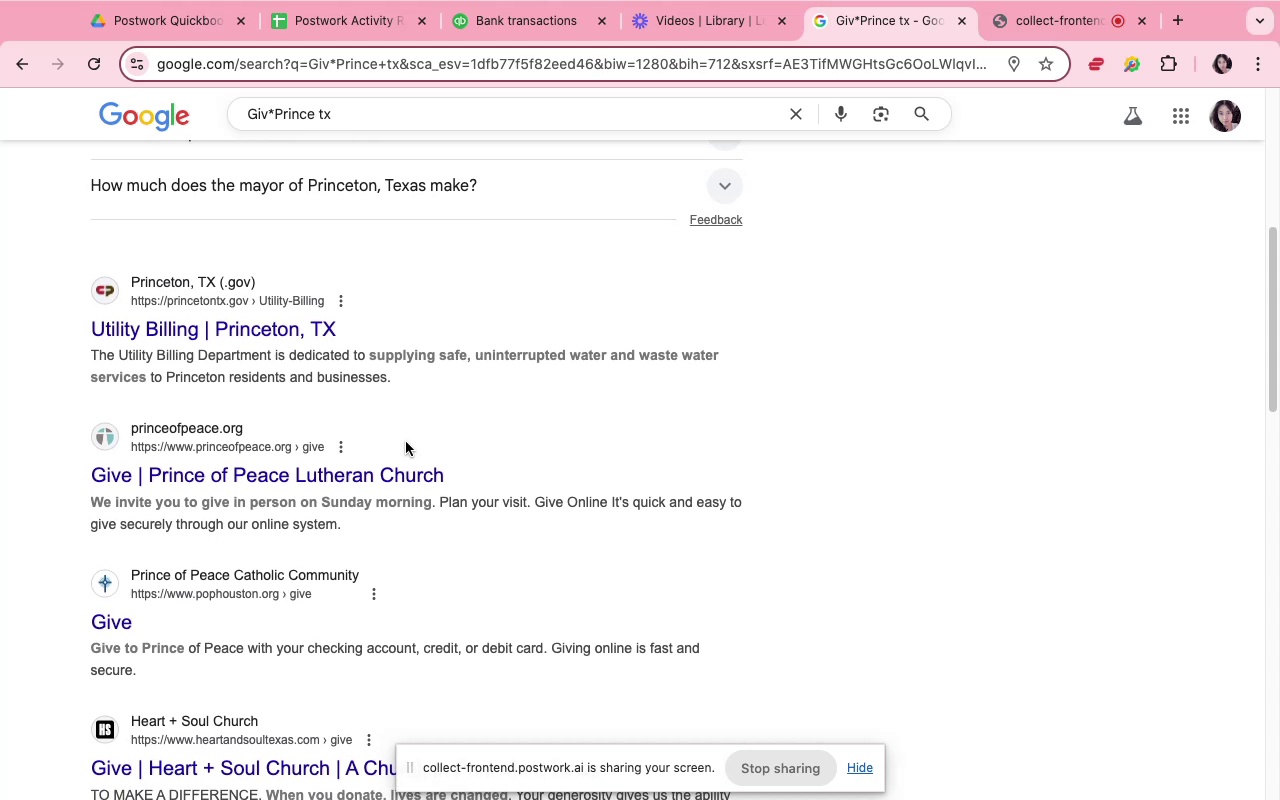 
scroll: coordinate [418, 491], scroll_direction: down, amount: 1.0
 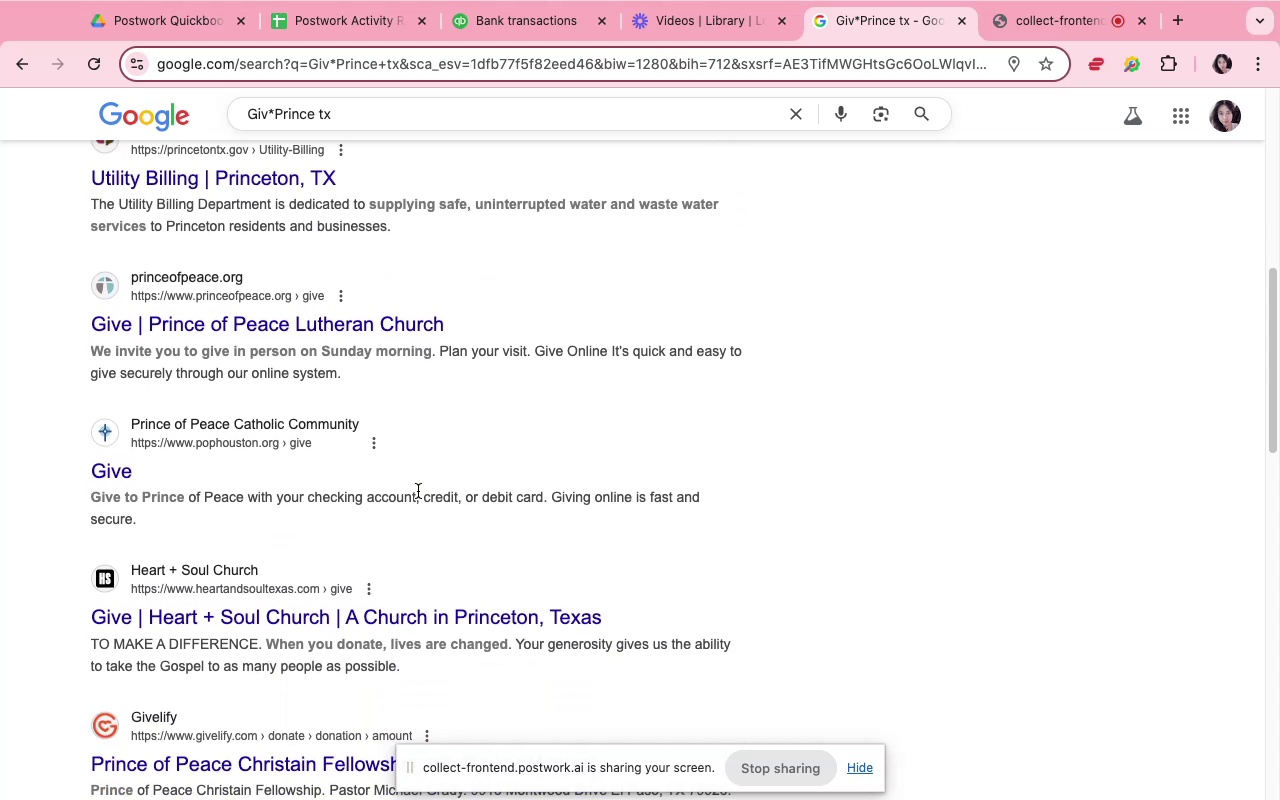 
scroll: coordinate [418, 491], scroll_direction: up, amount: 5.0
 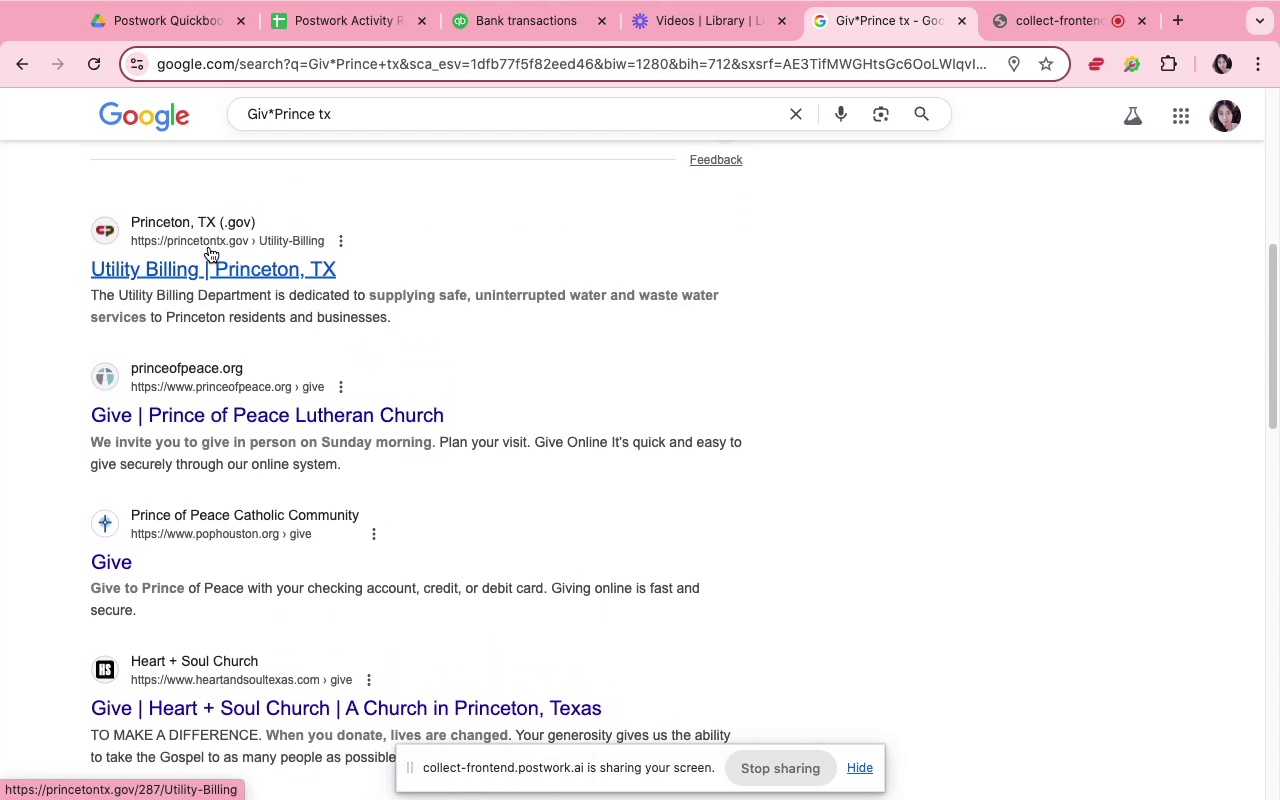 
wait(9.89)
 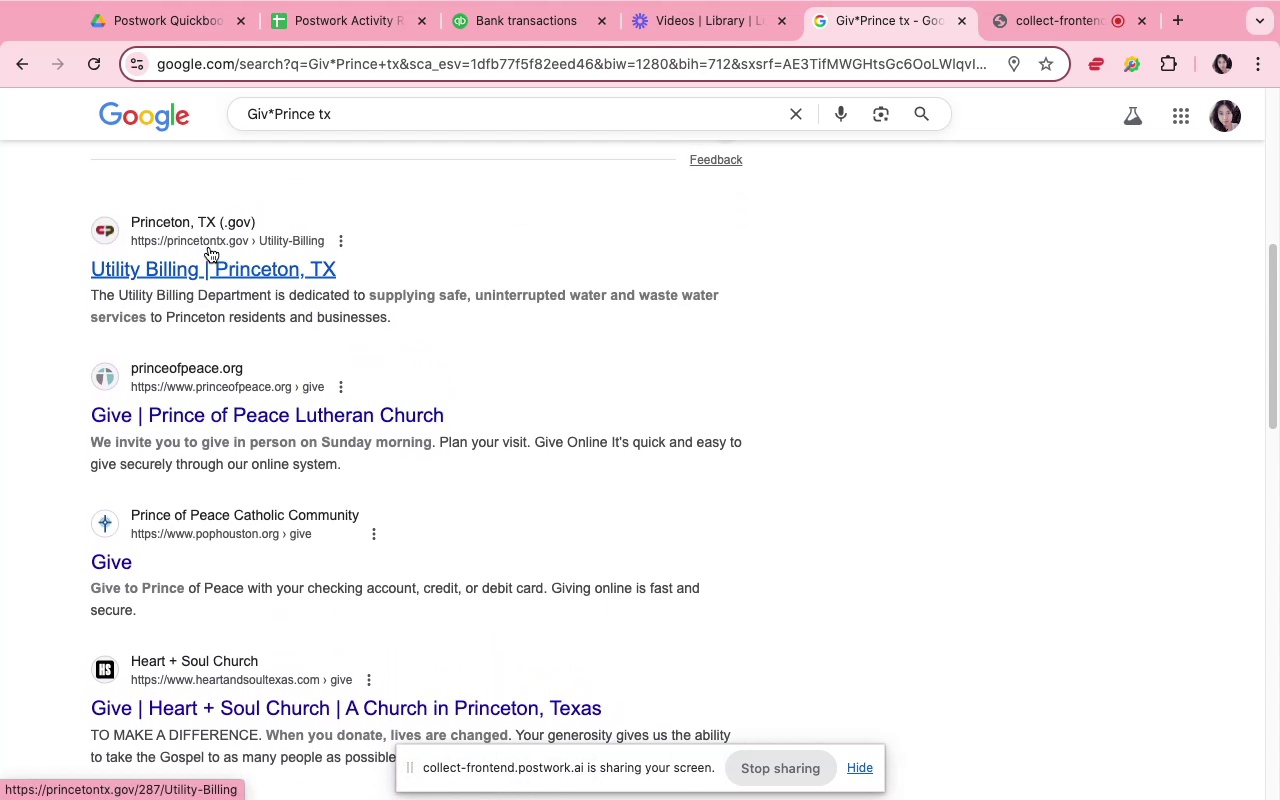 
left_click([559, 50])
 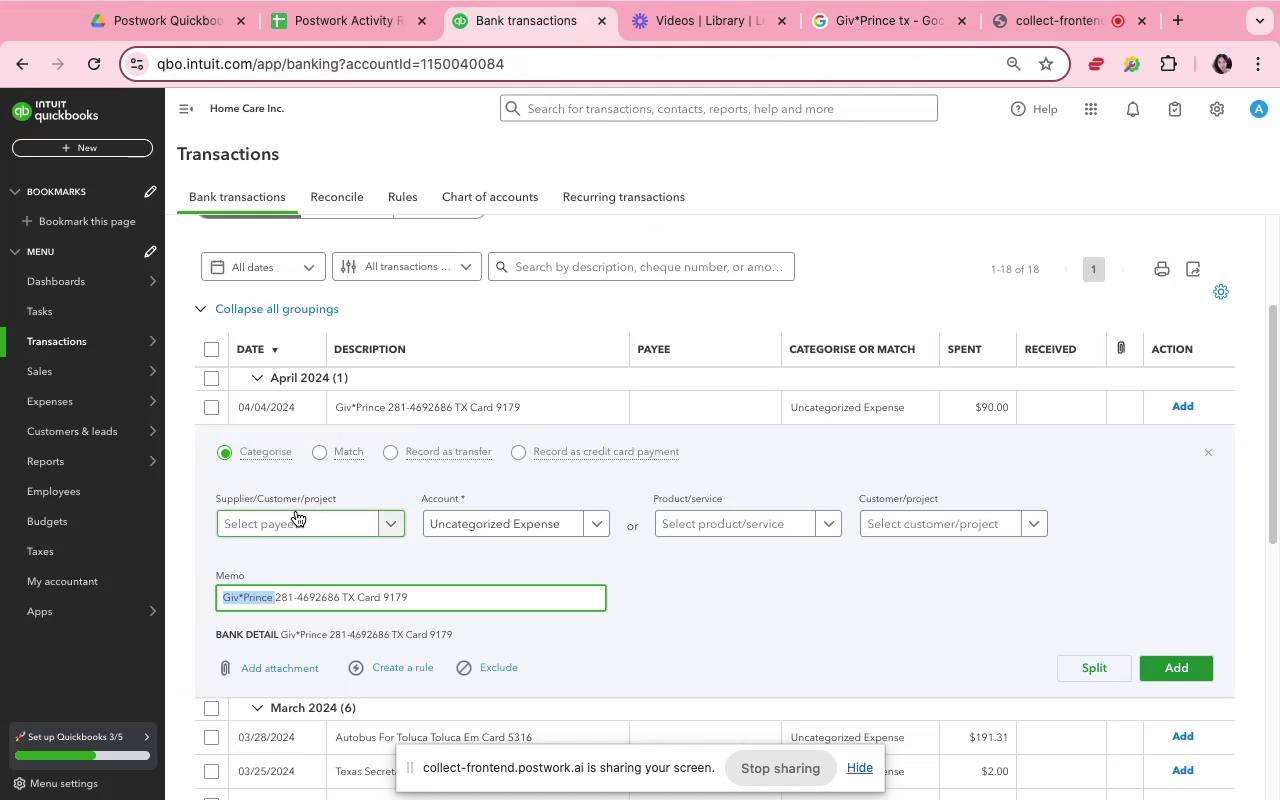 
left_click([299, 515])
 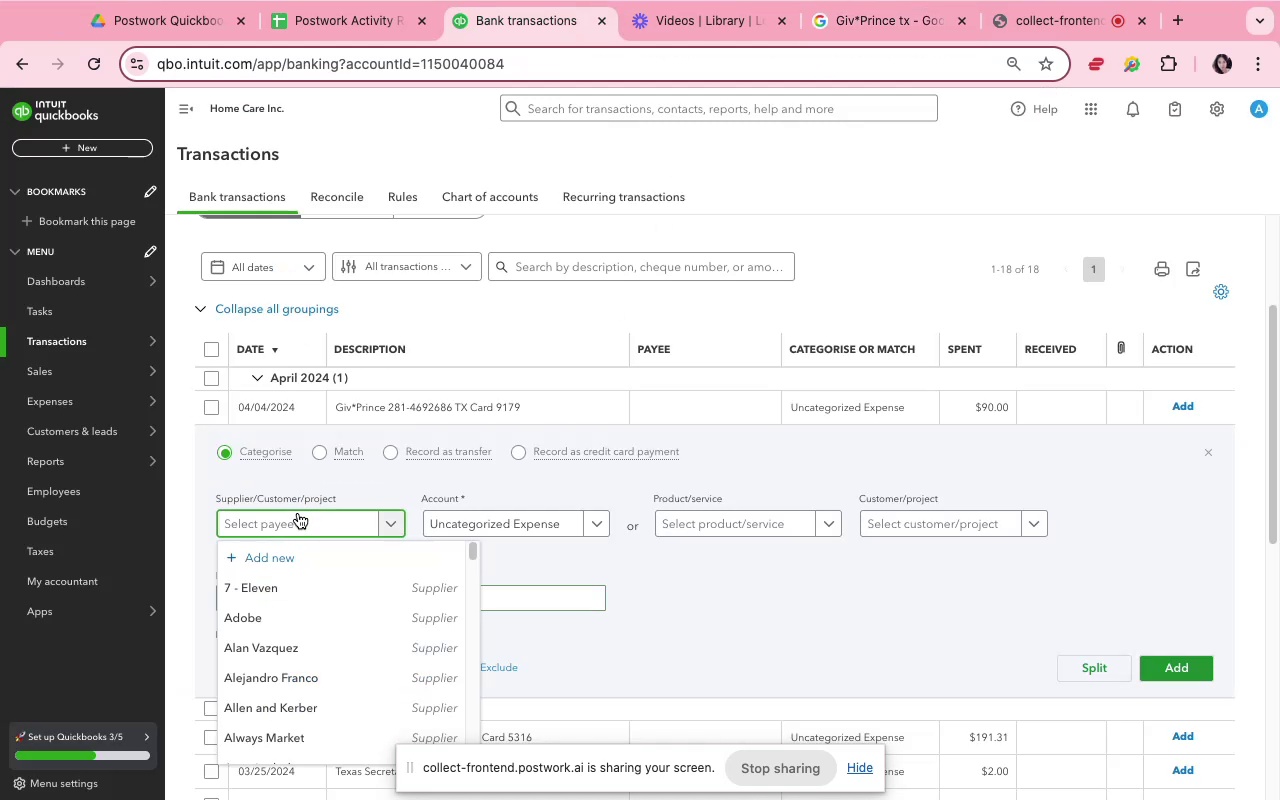 
key(Meta+V)
 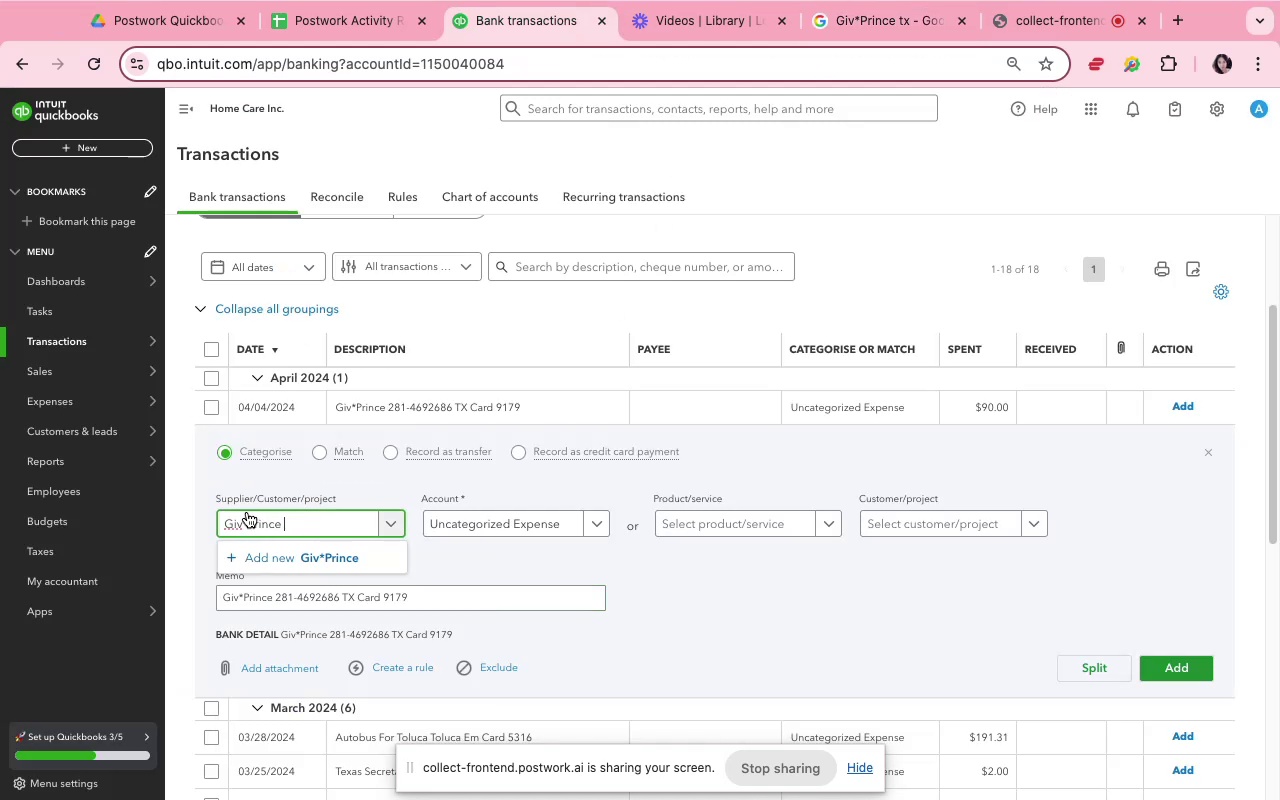 
left_click([246, 513])
 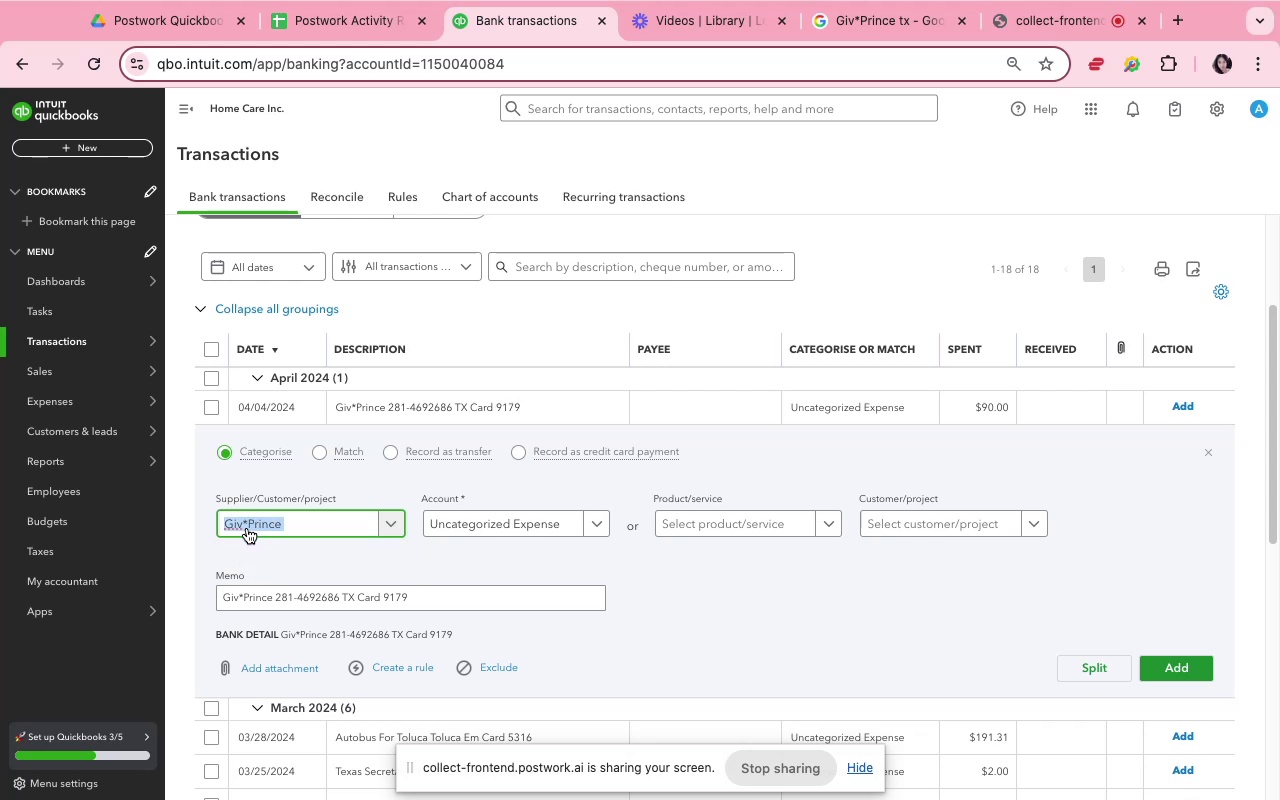 
left_click([245, 528])
 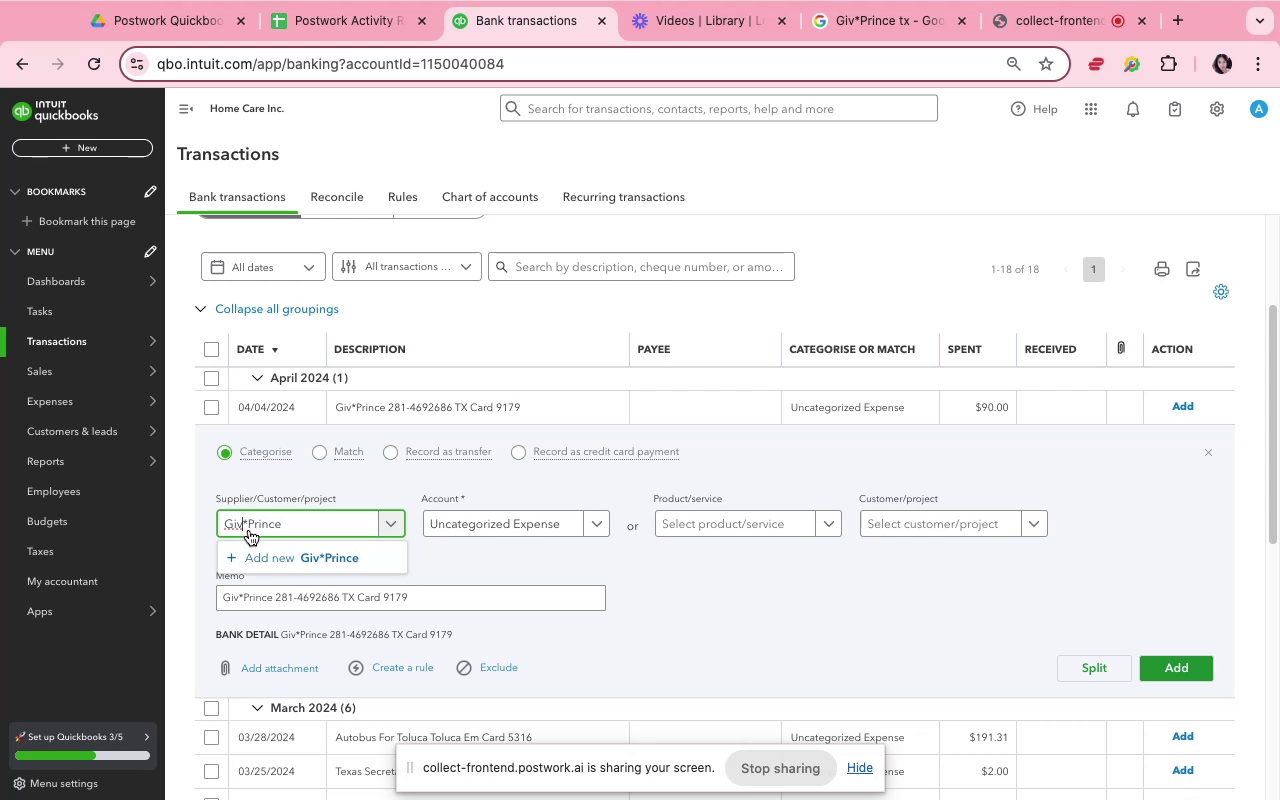 
left_click([249, 530])
 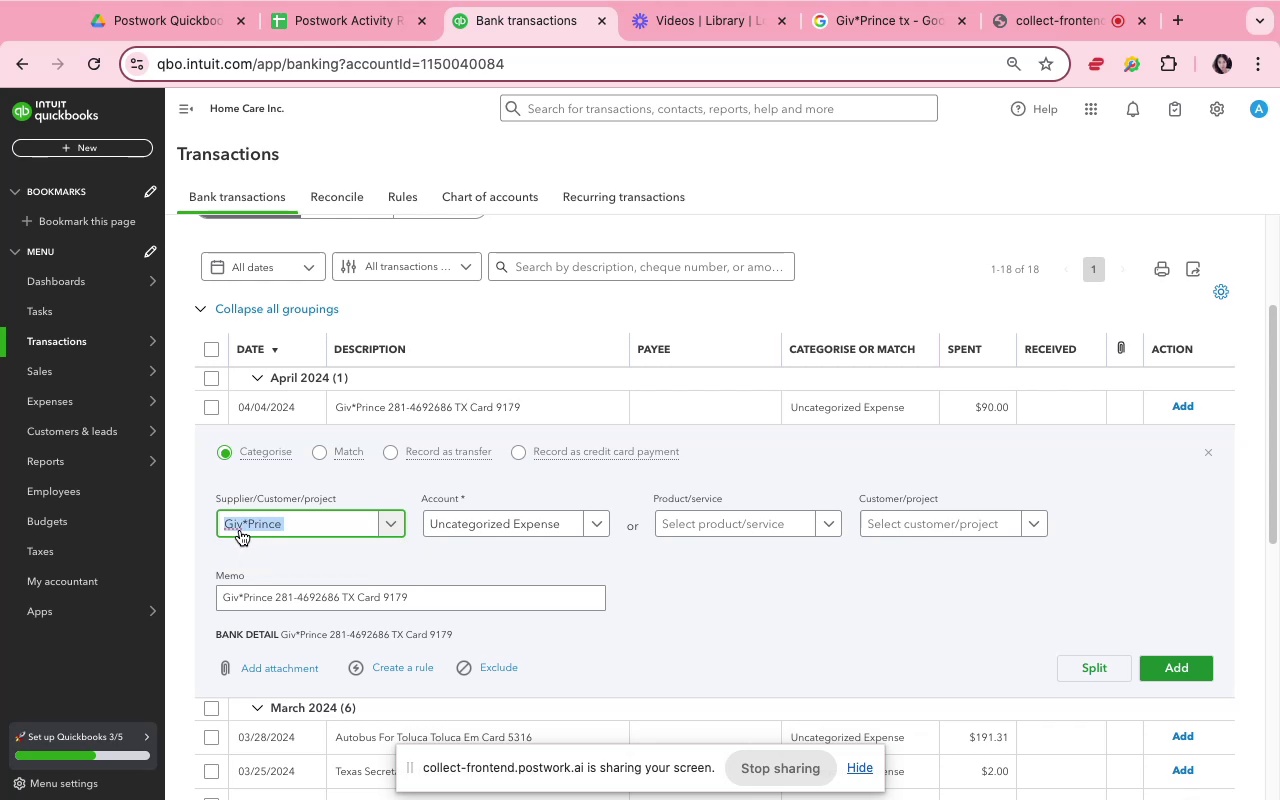 
left_click([240, 529])
 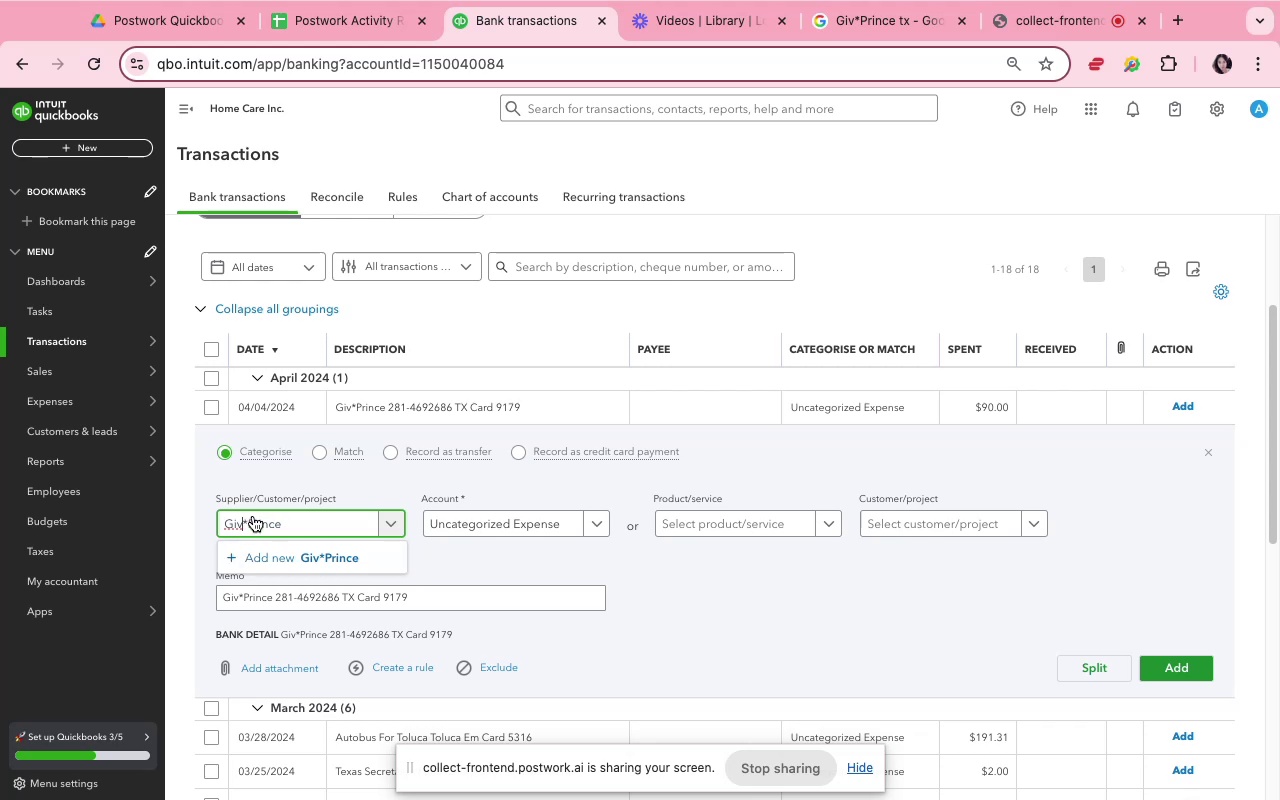 
key(ArrowRight)
 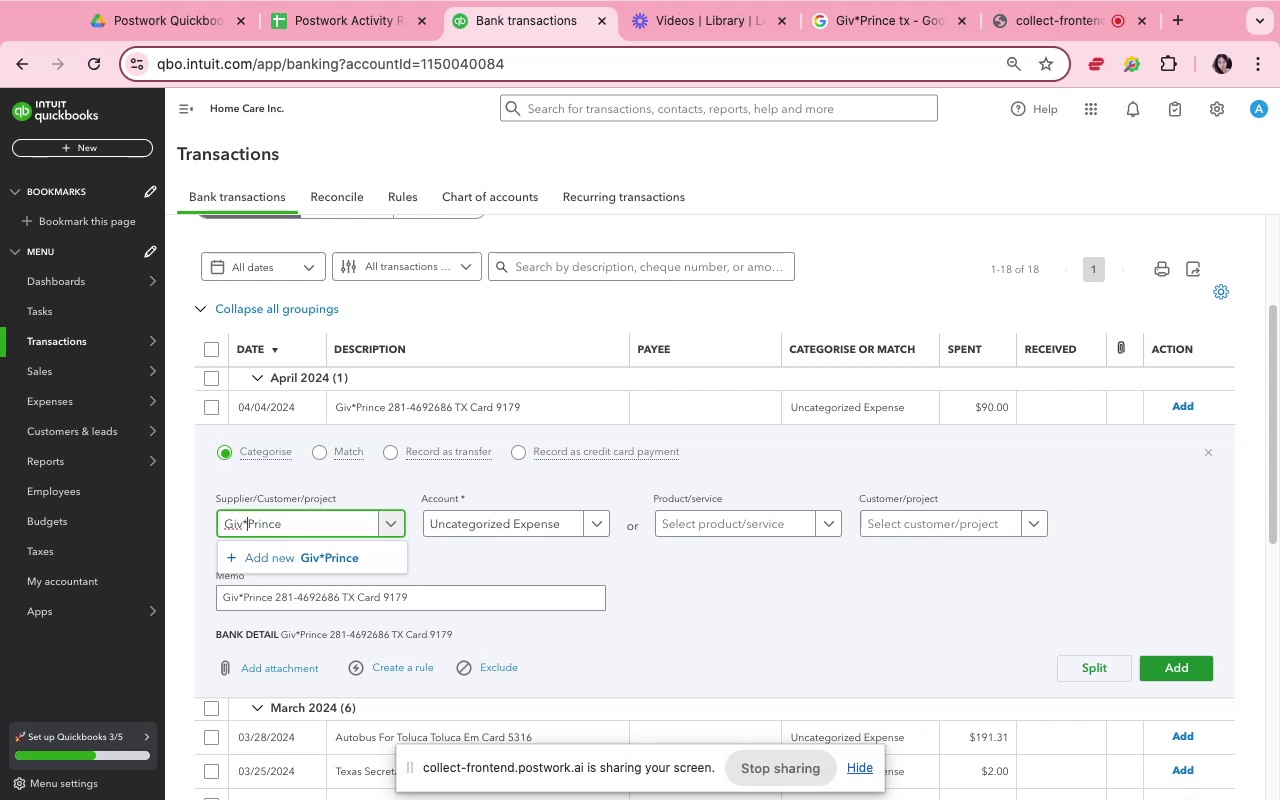 
key(ArrowRight)
 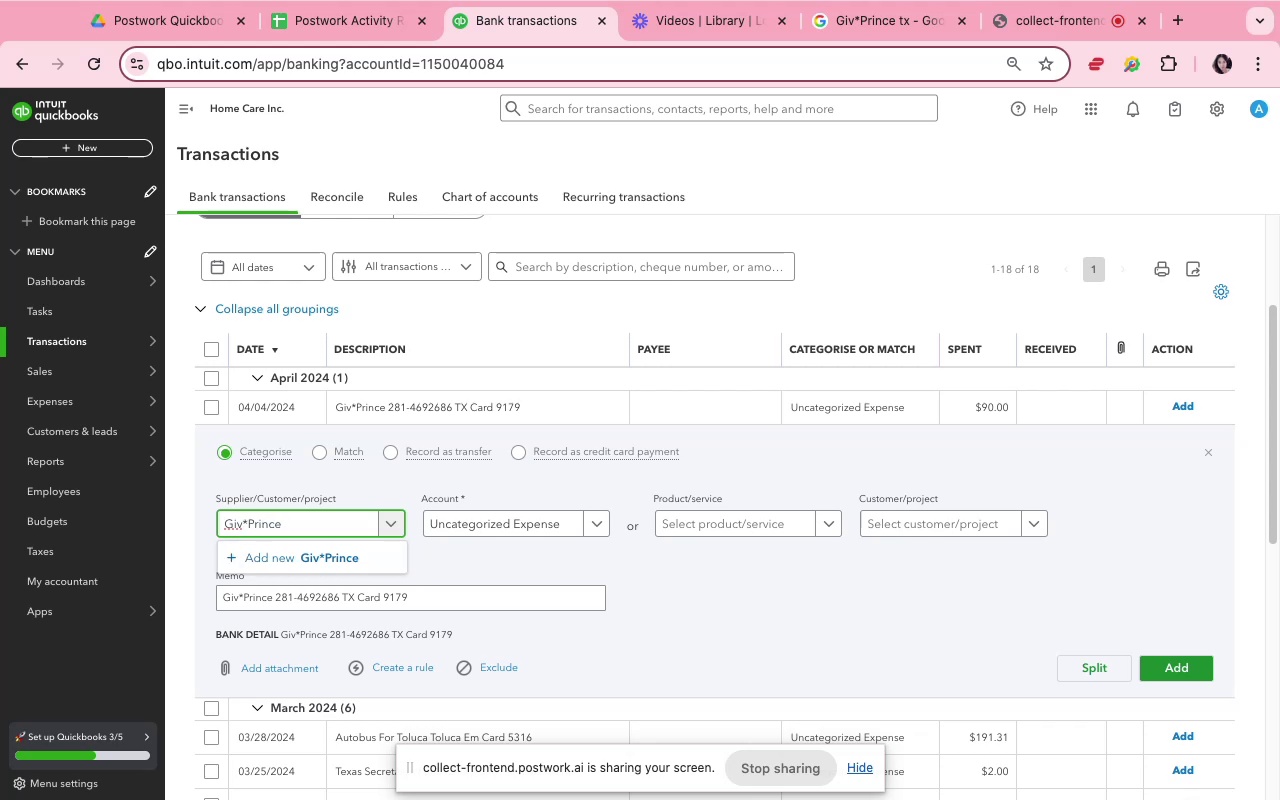 
key(ArrowLeft)
 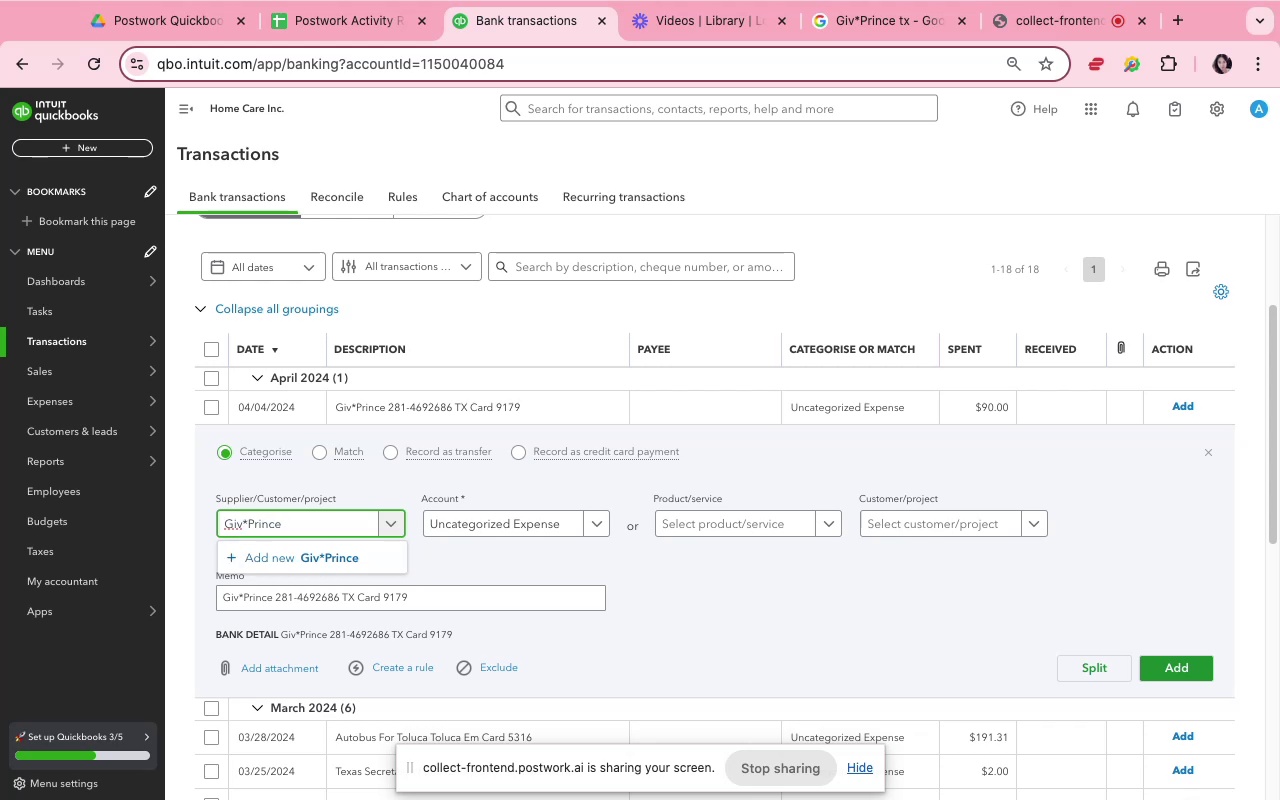 
key(Backspace)
 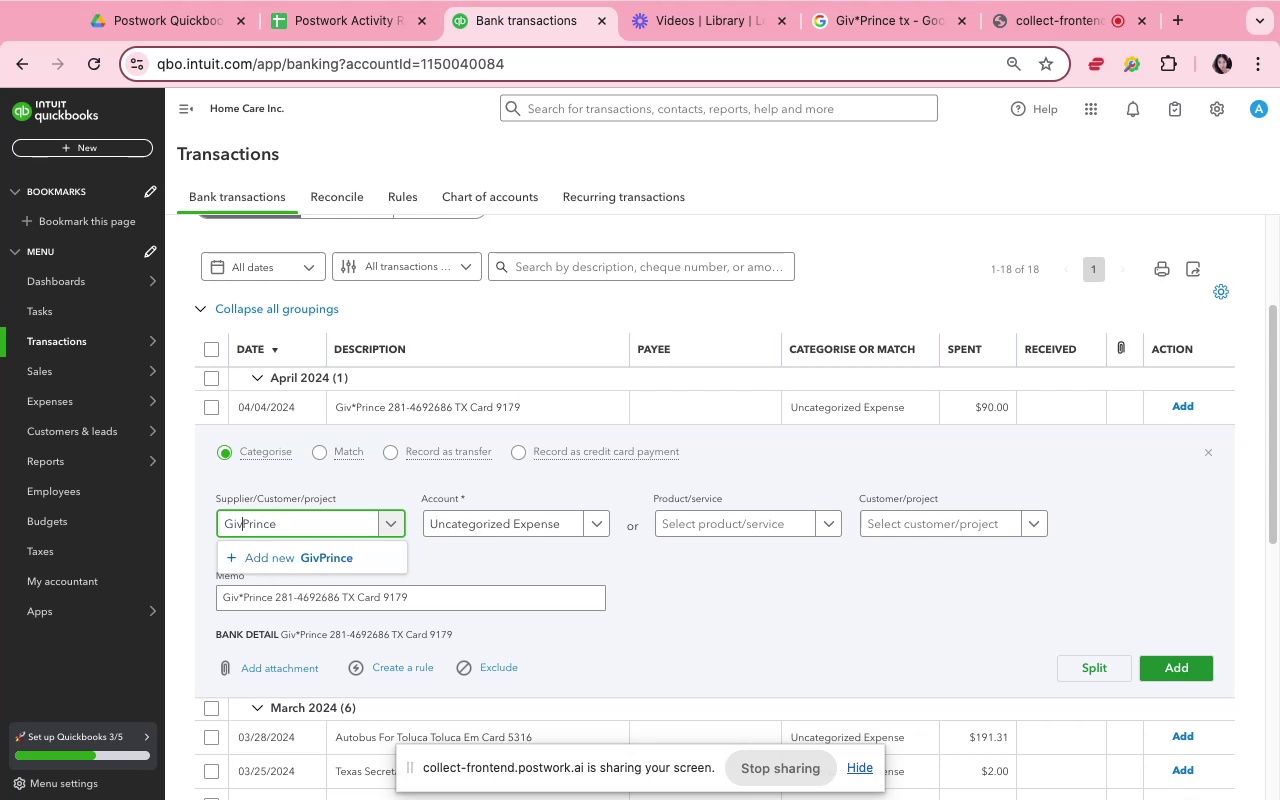 
hold_key(key=Backspace, duration=0.9)
 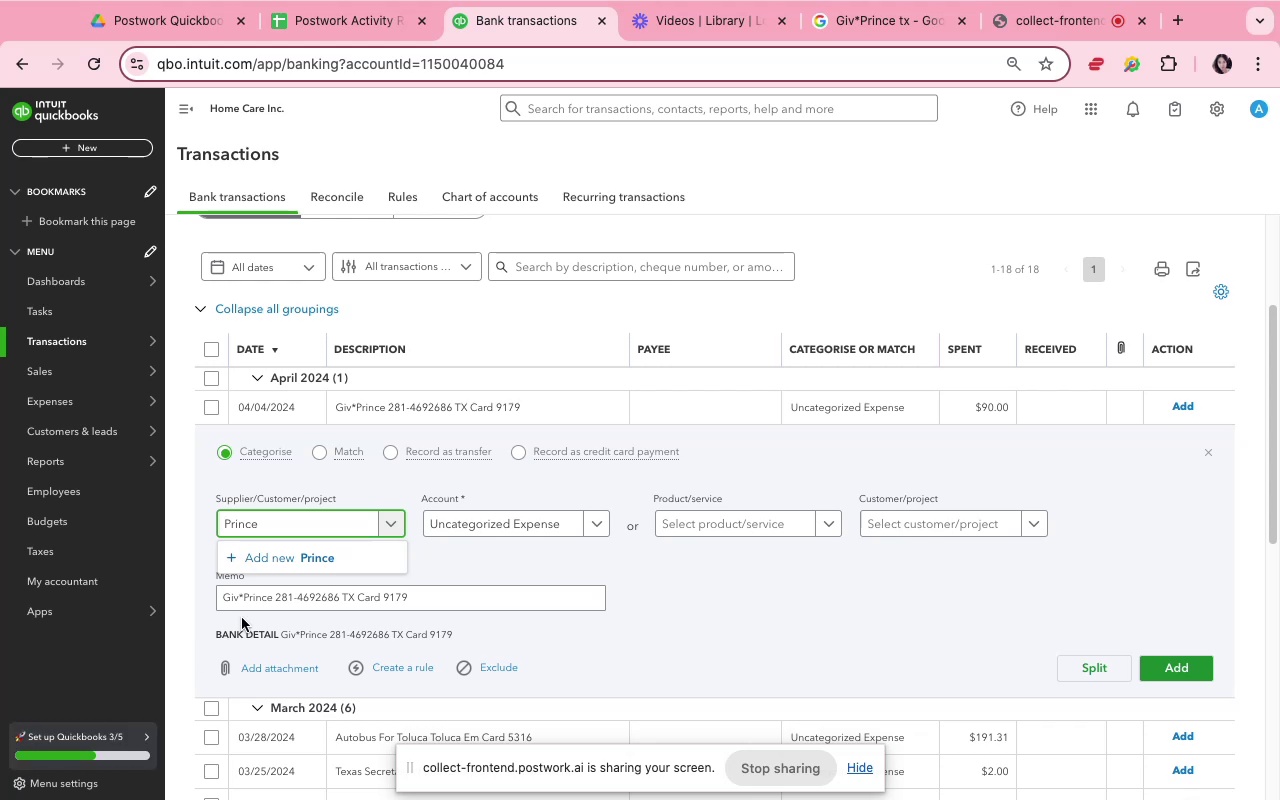 
left_click([257, 567])
 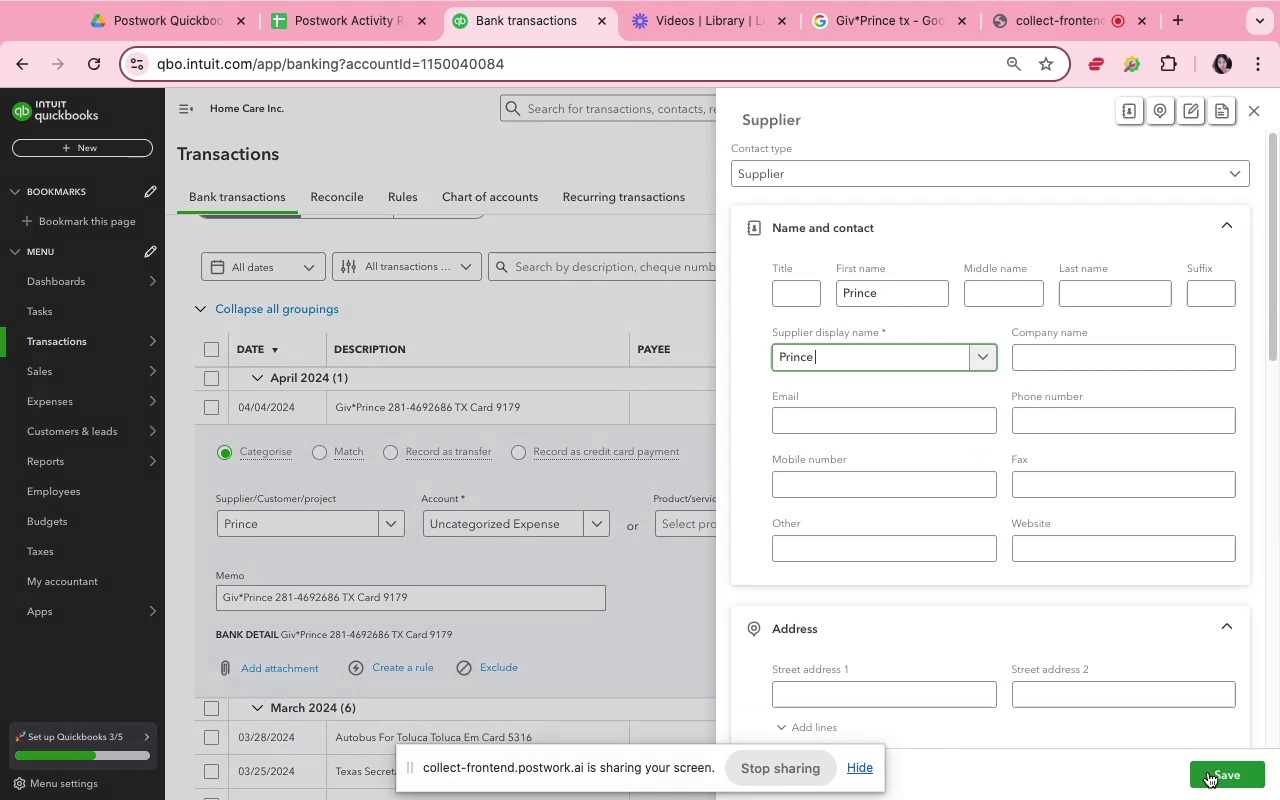 
left_click([1209, 772])
 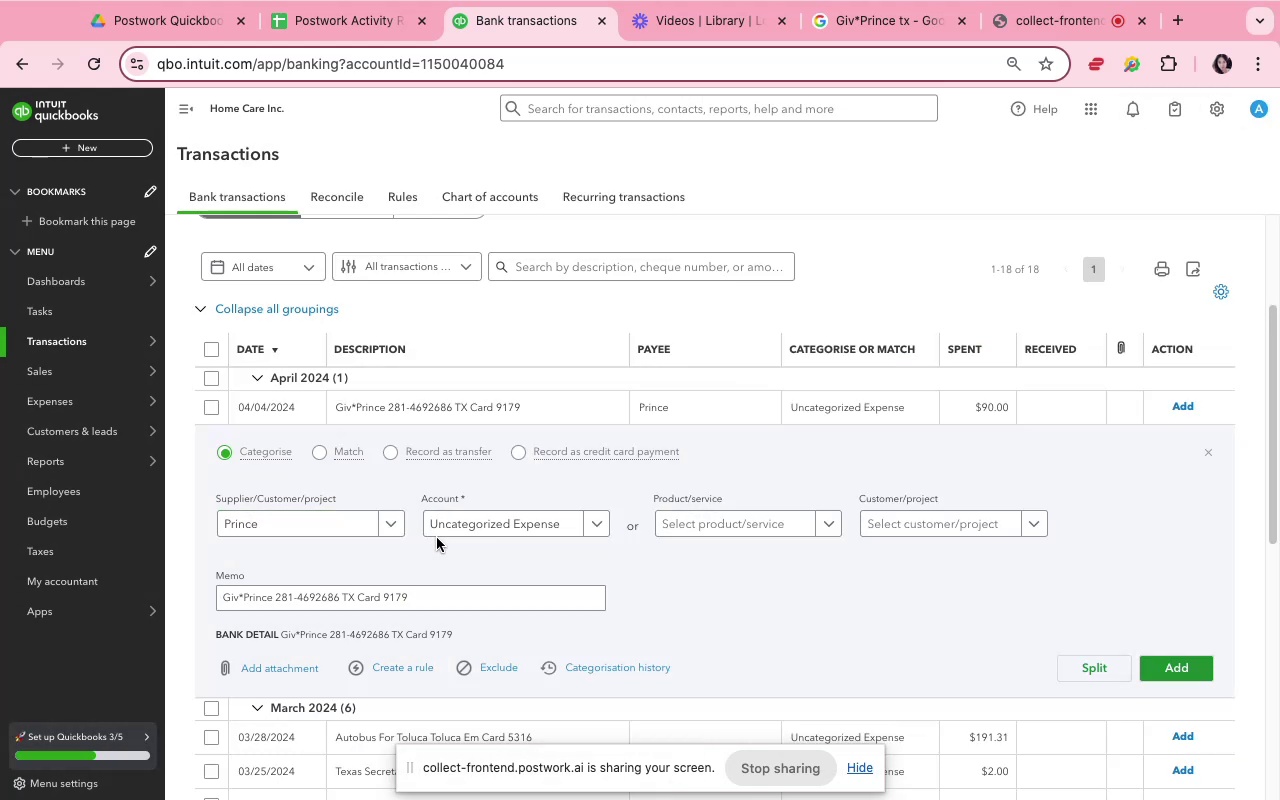 
left_click([443, 527])
 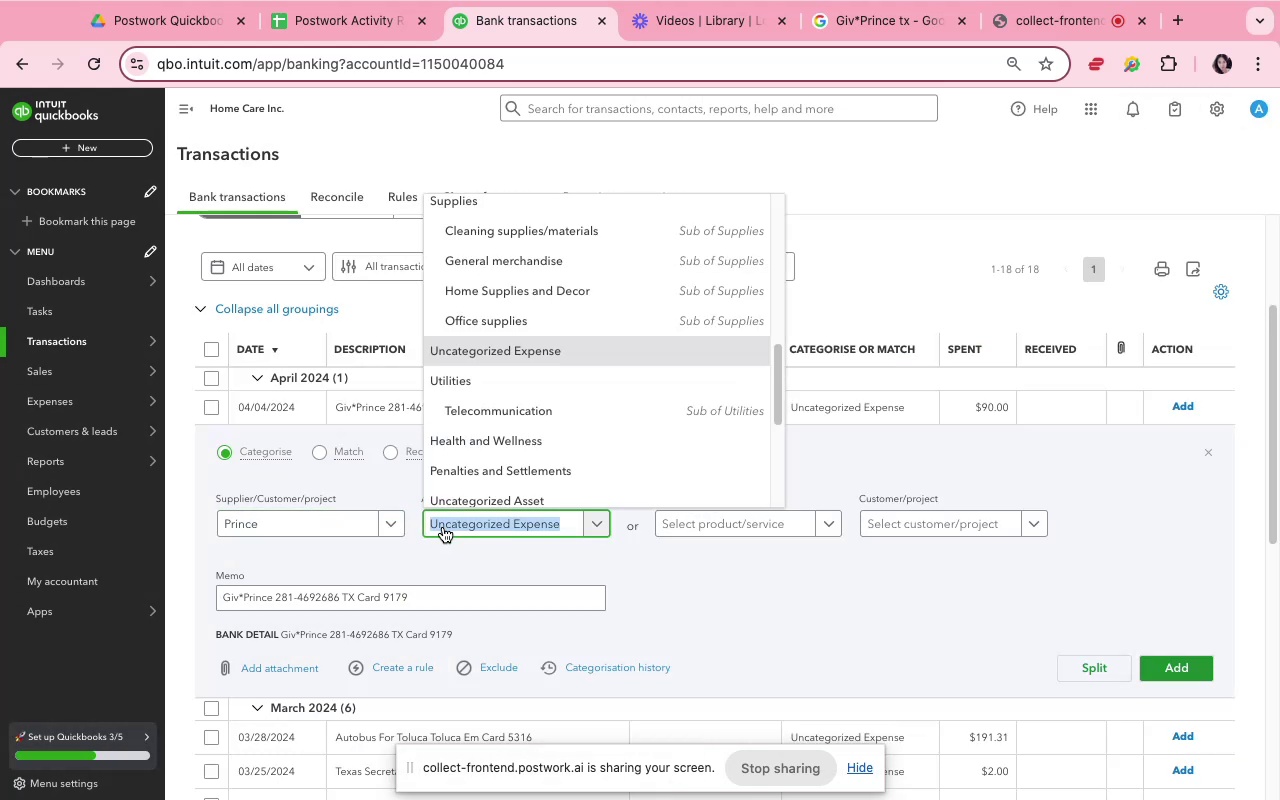 
type(uti)
 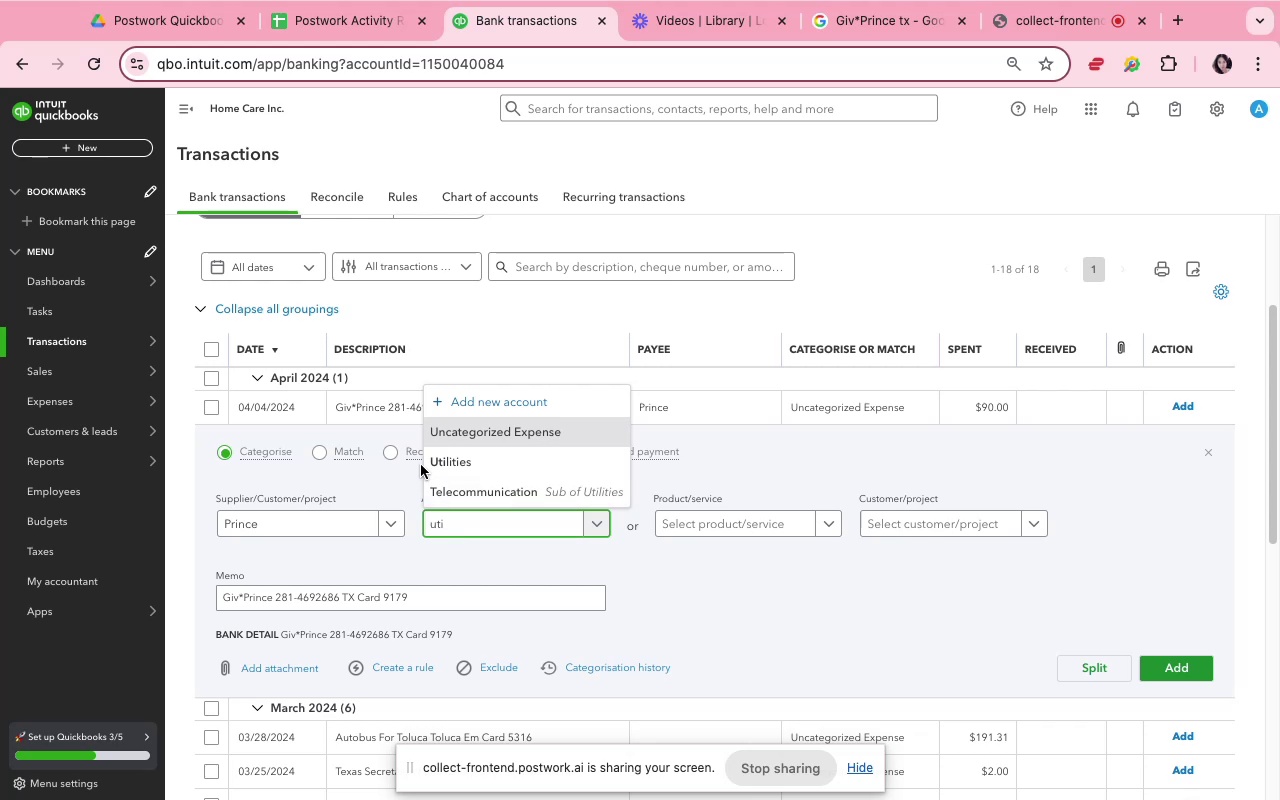 
left_click([450, 457])
 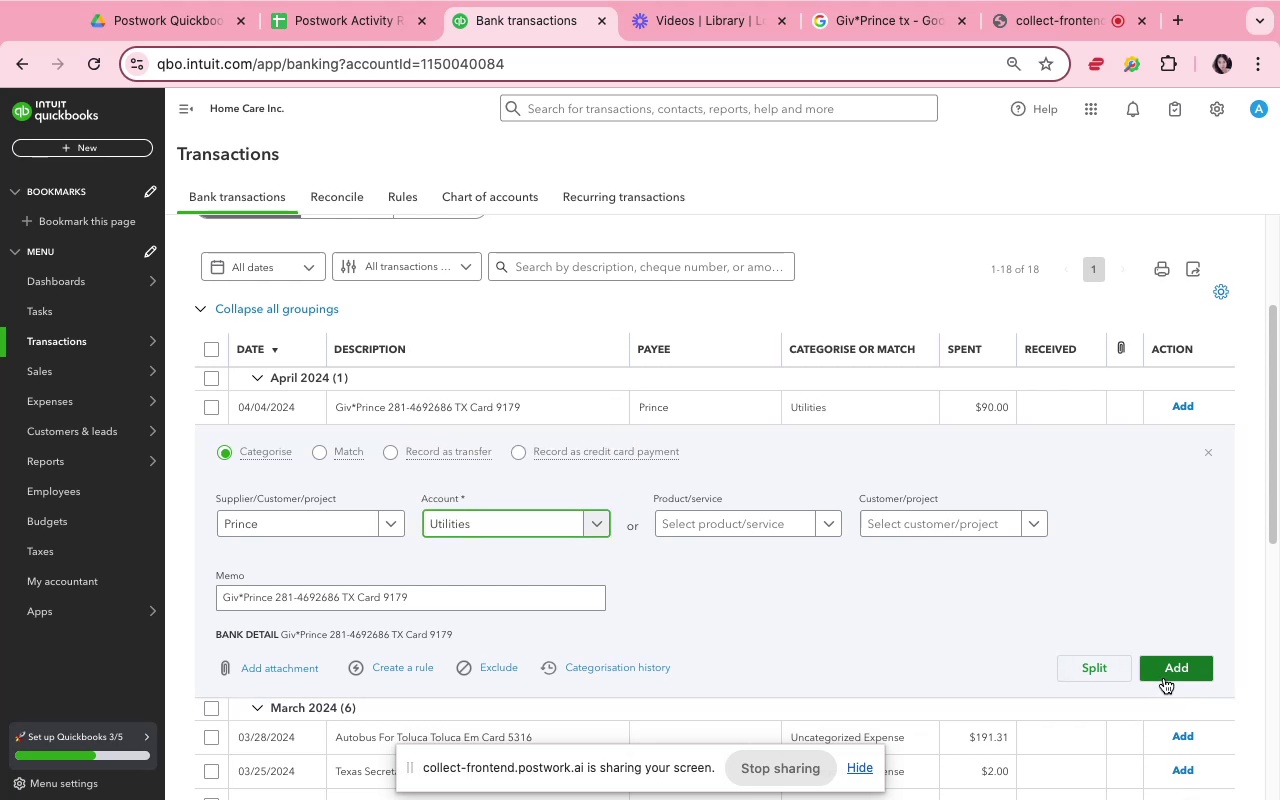 
left_click([1164, 678])
 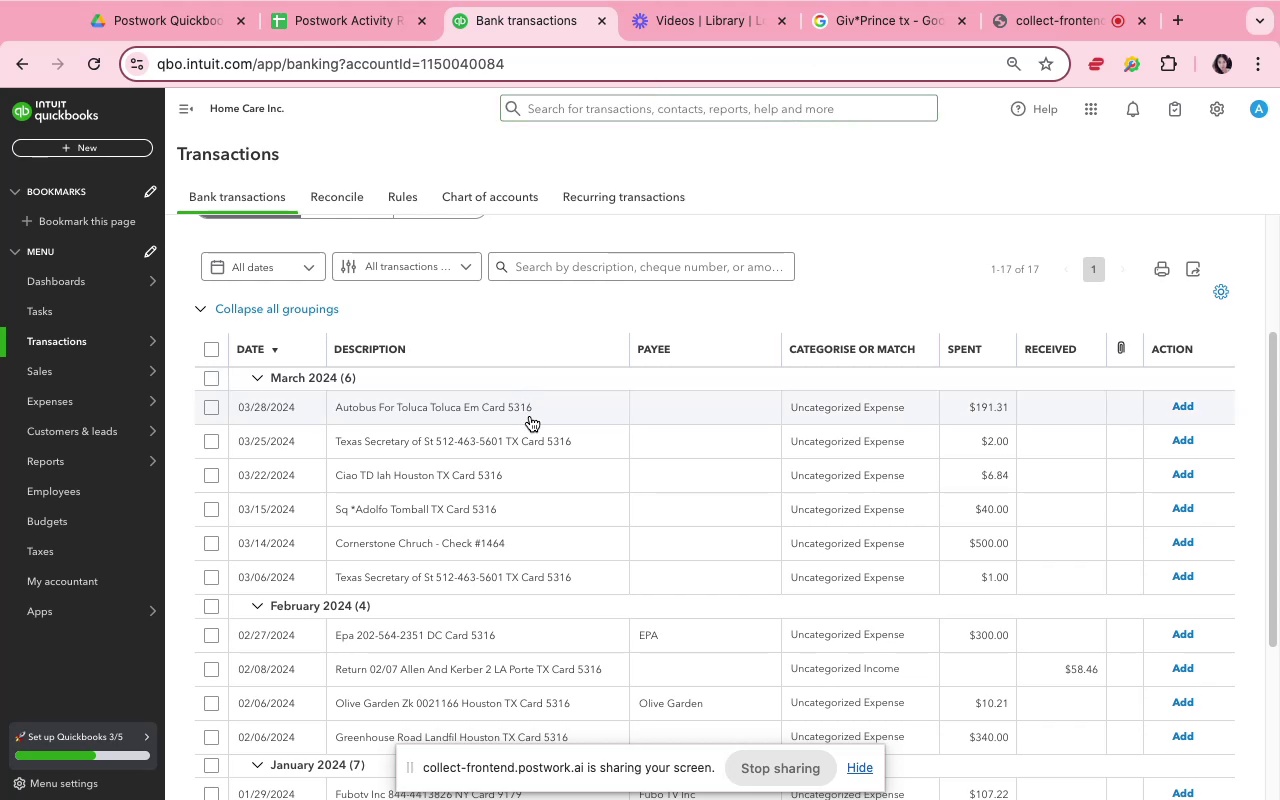 
wait(16.19)
 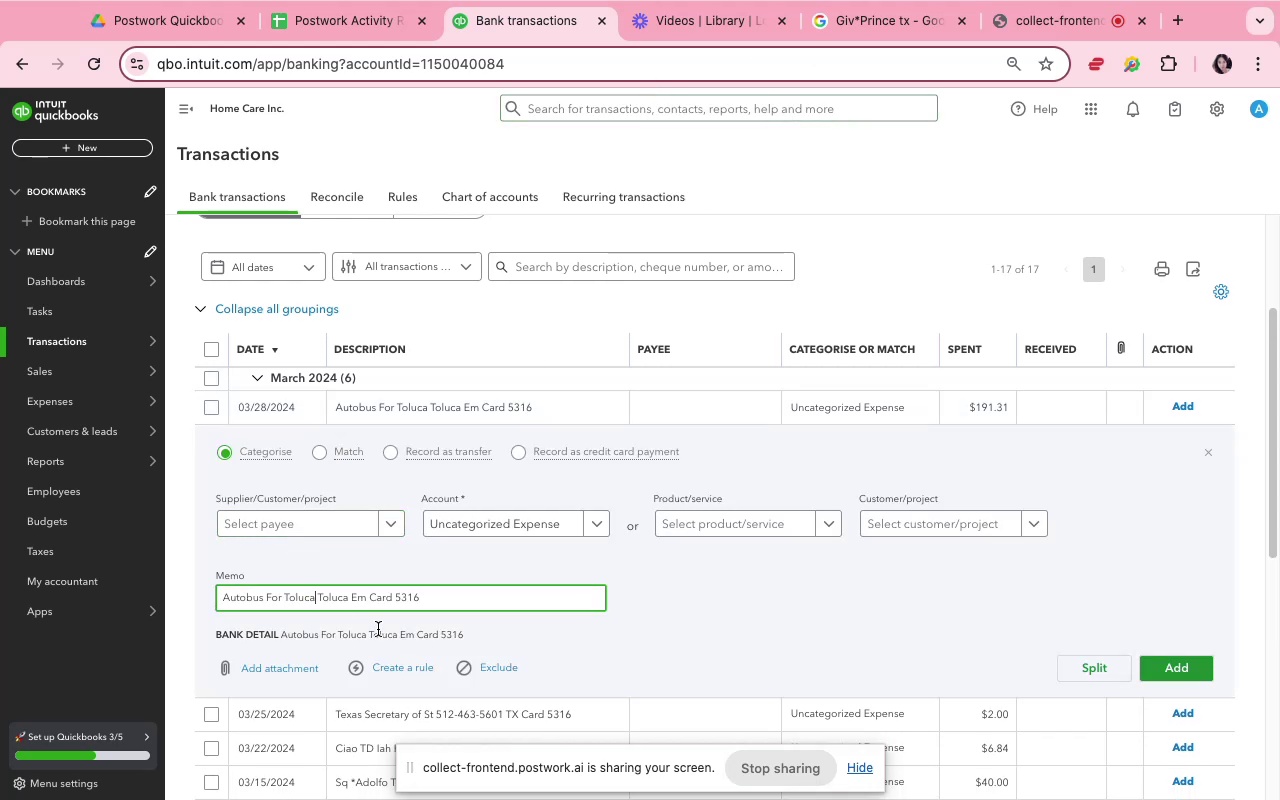 
key(Meta+Shift+ArrowLeft)
 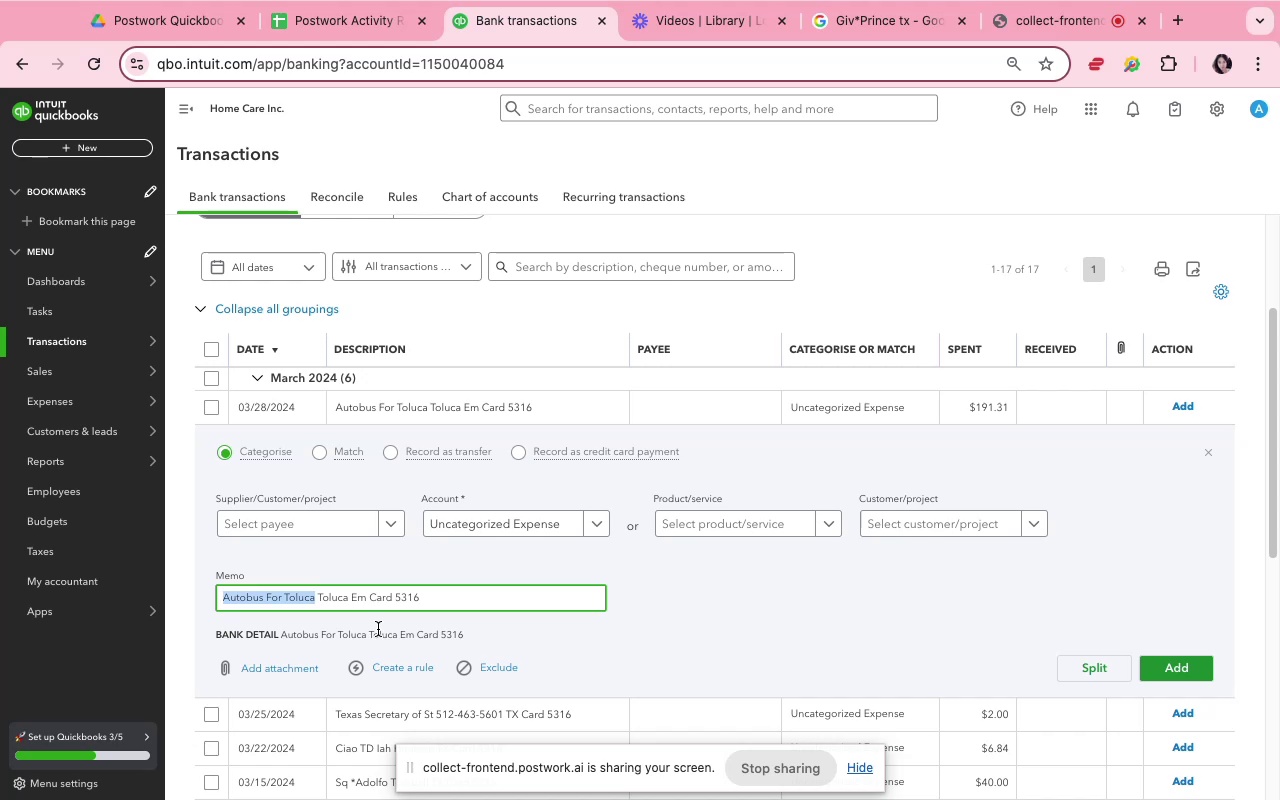 
key(Meta+C)
 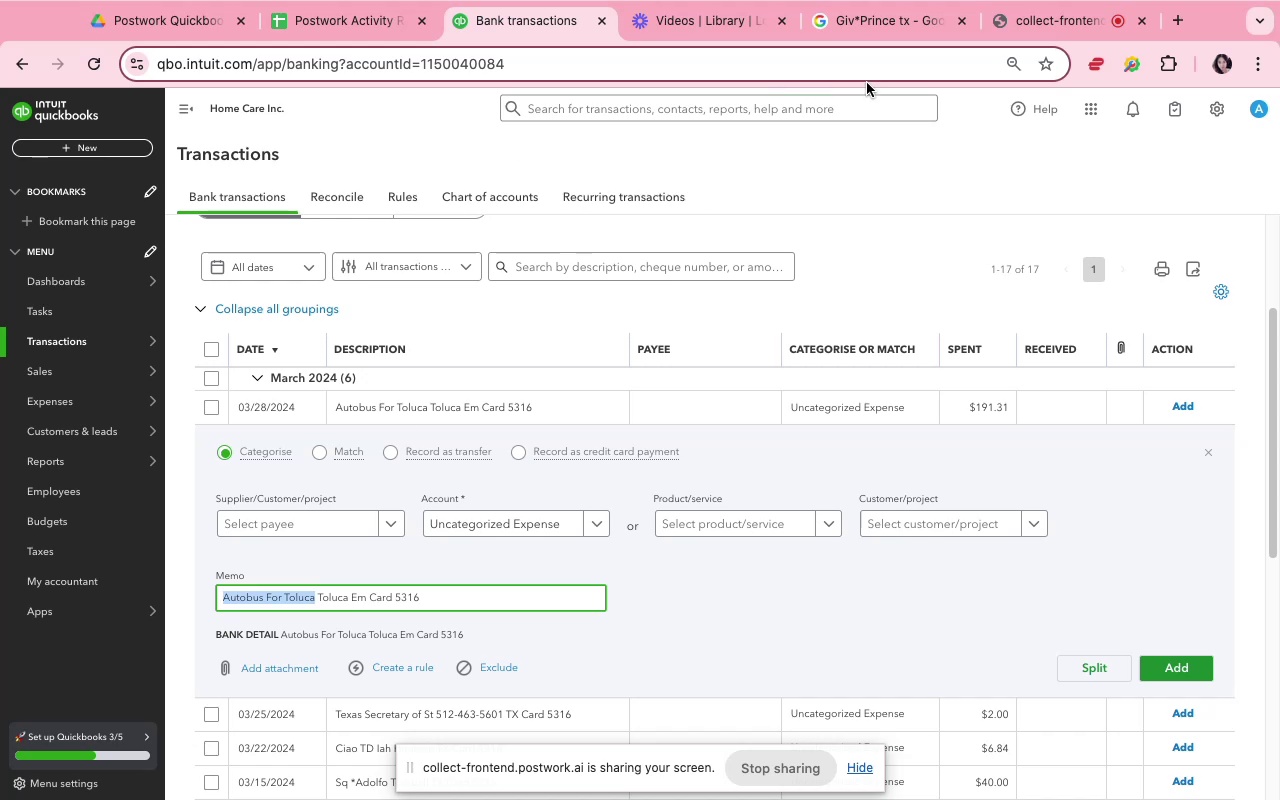 
left_click([872, 30])
 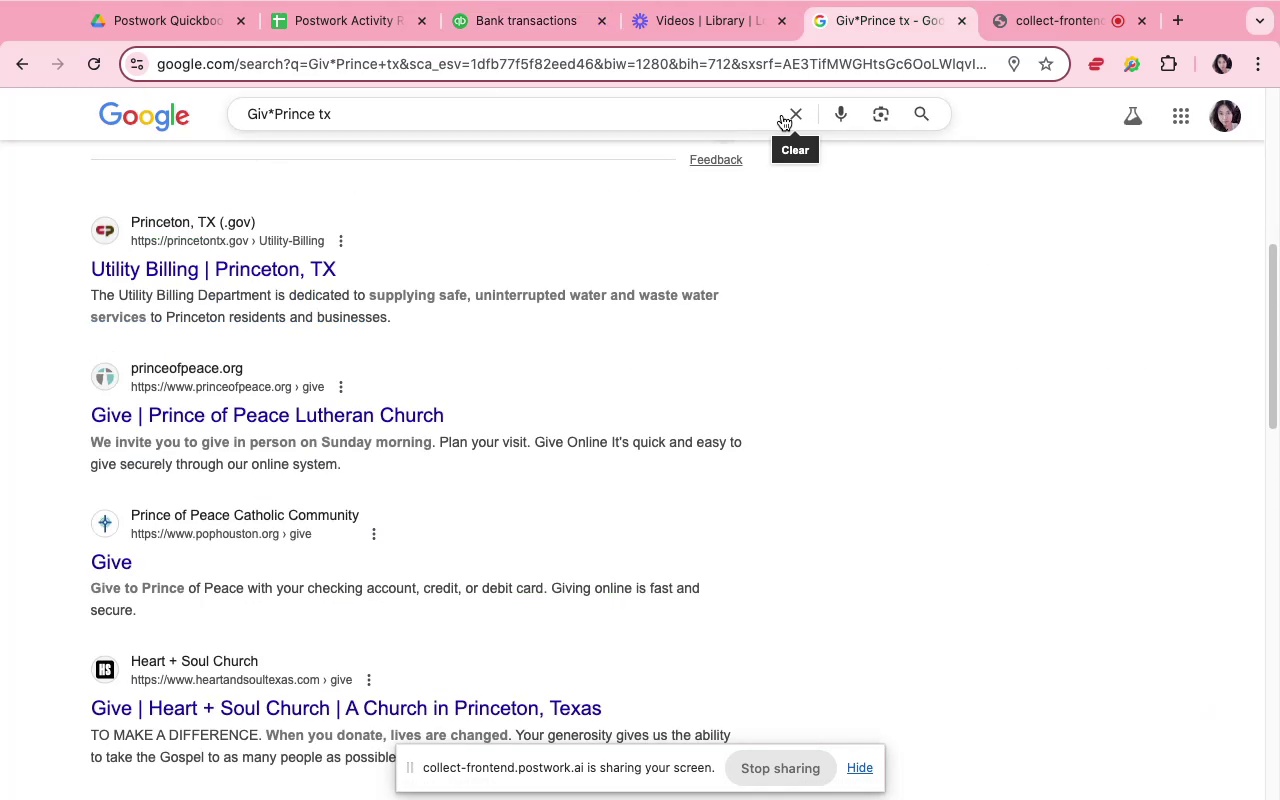 
left_click([793, 119])
 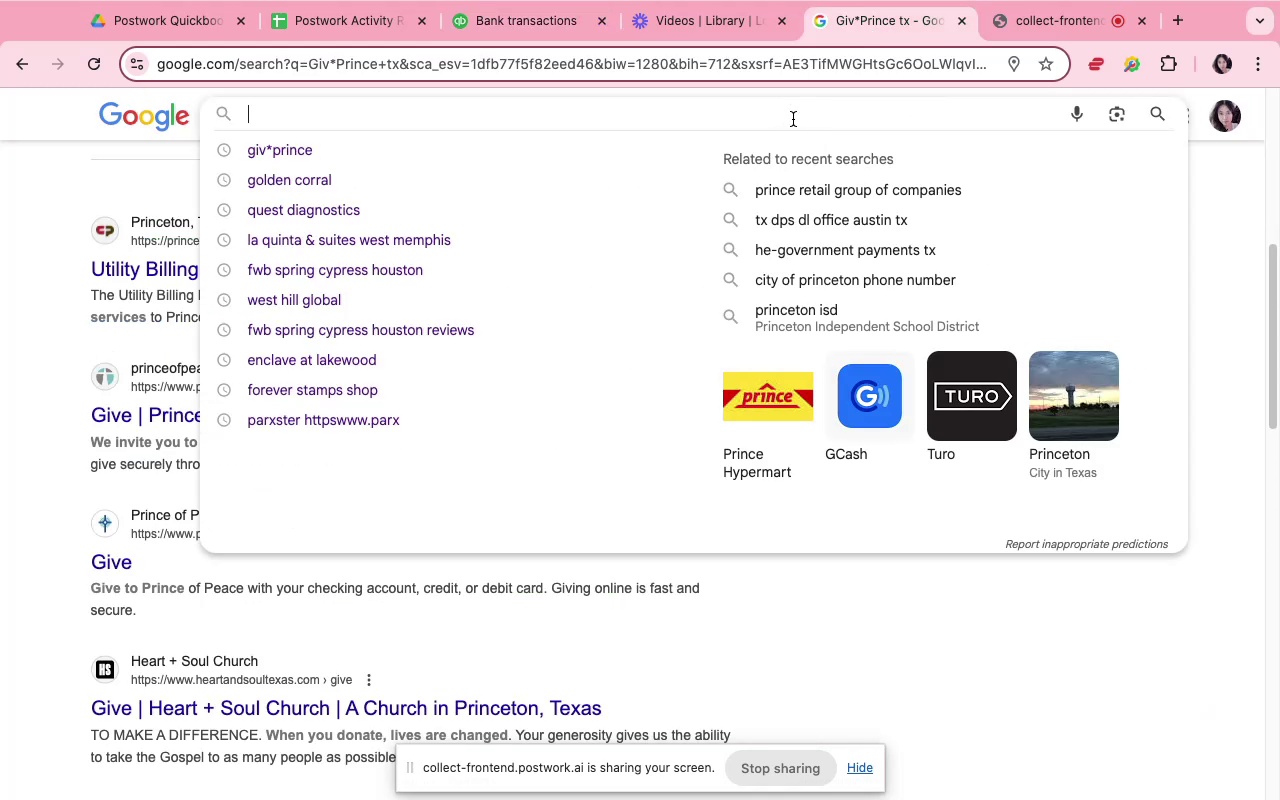 
key(Meta+V)
 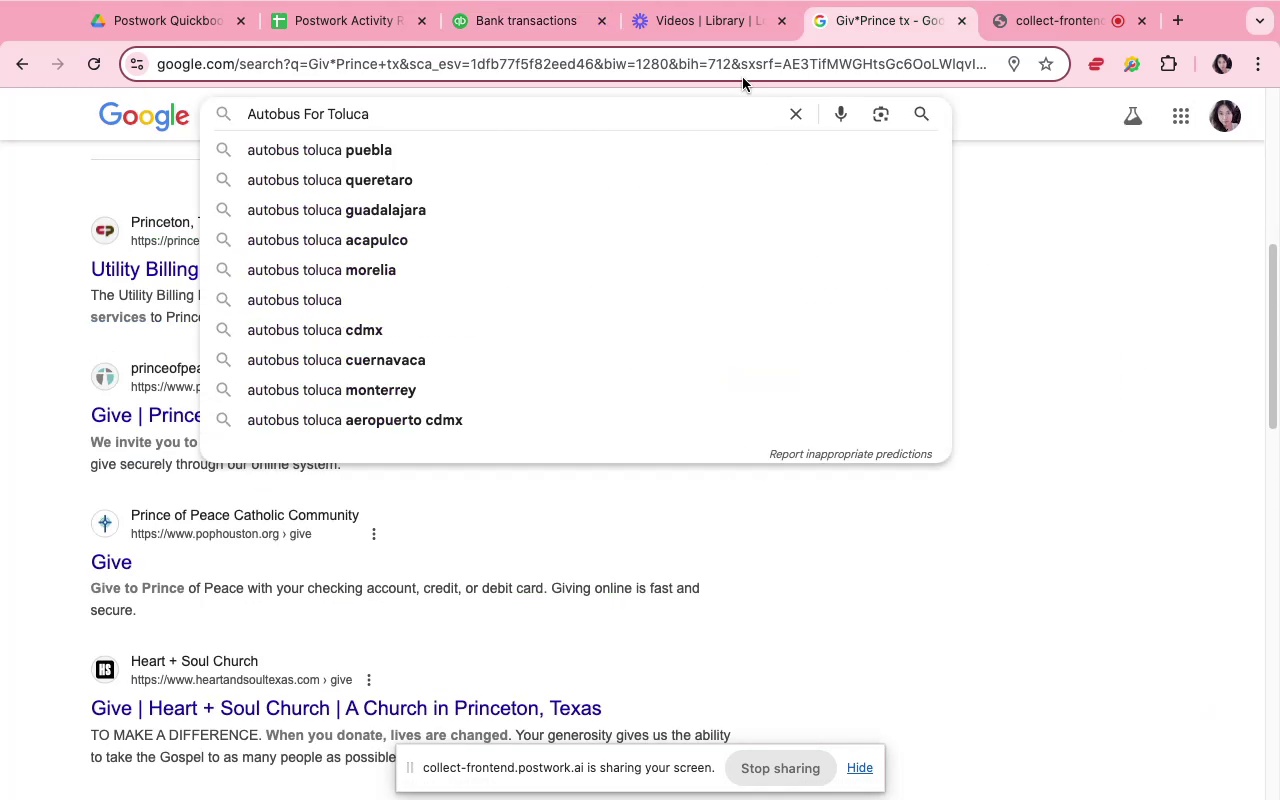 
key(Enter)
 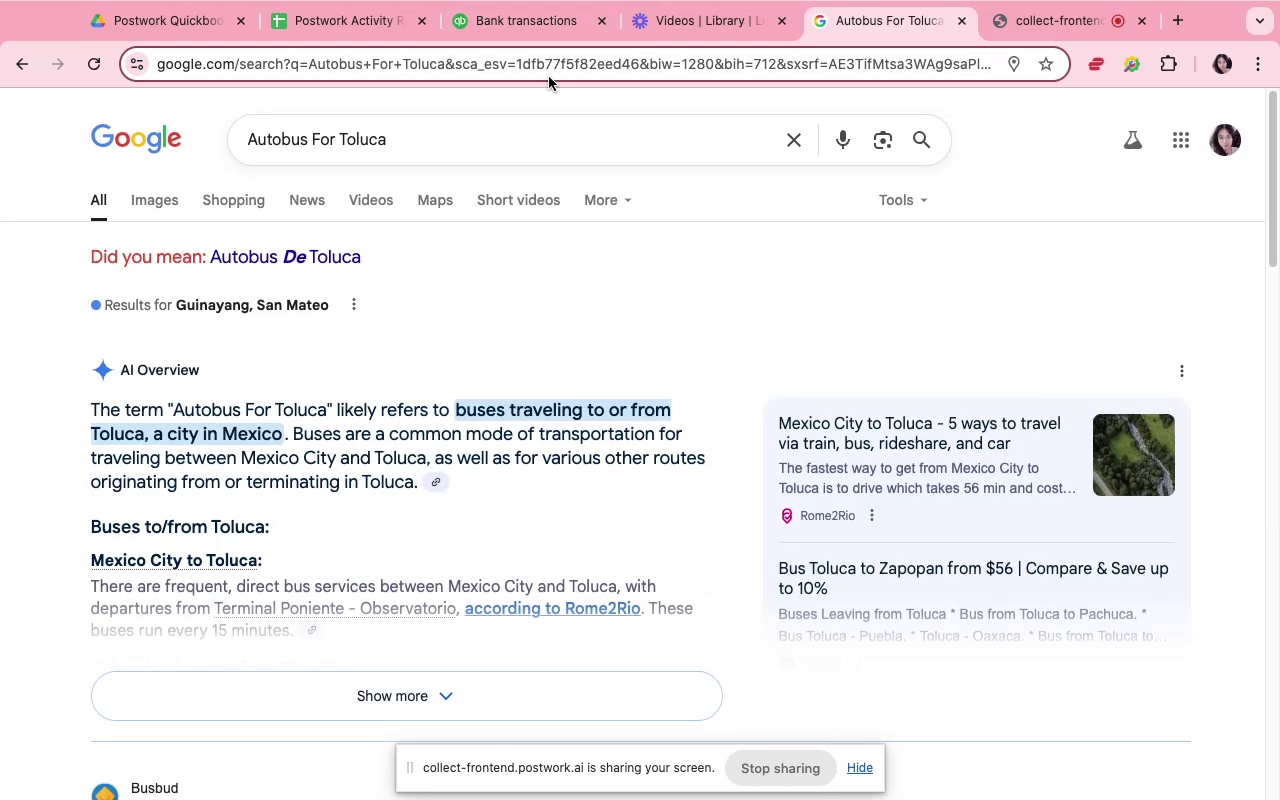 
wait(6.37)
 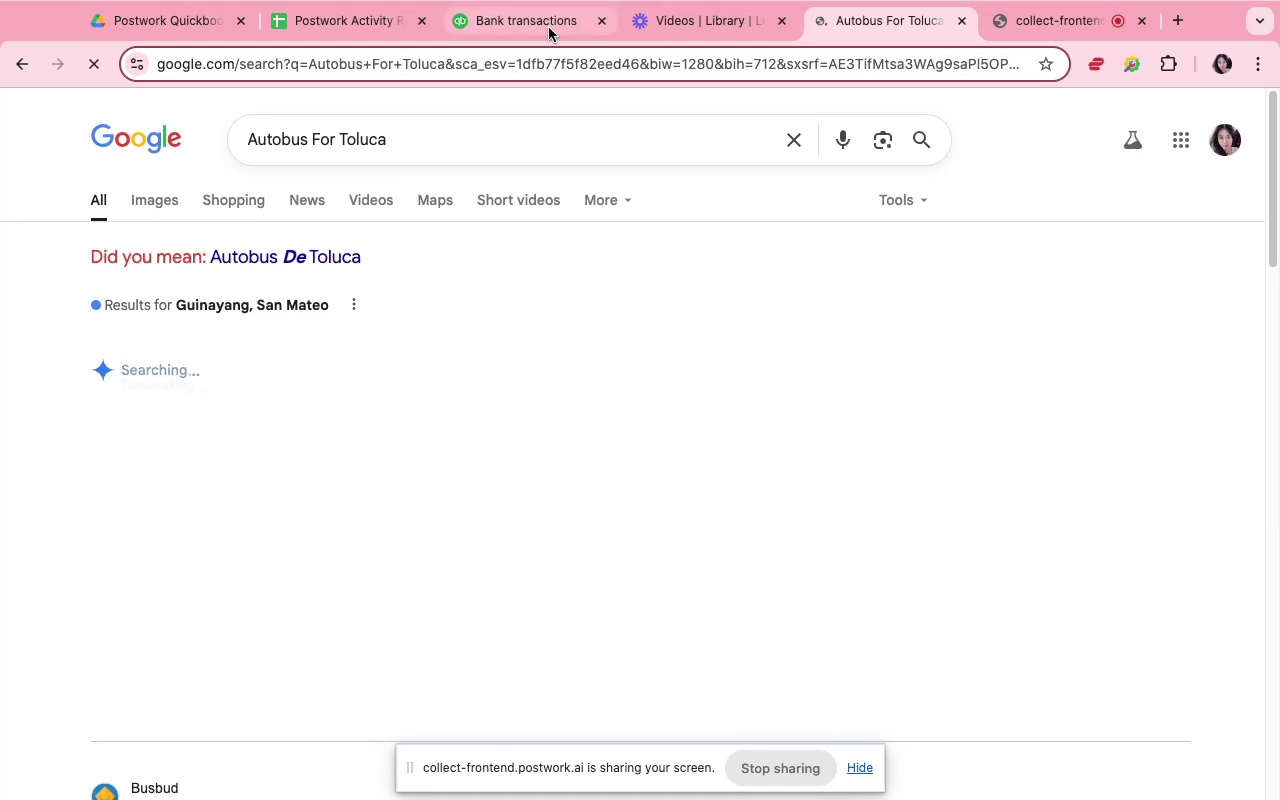 
left_click([498, 25])
 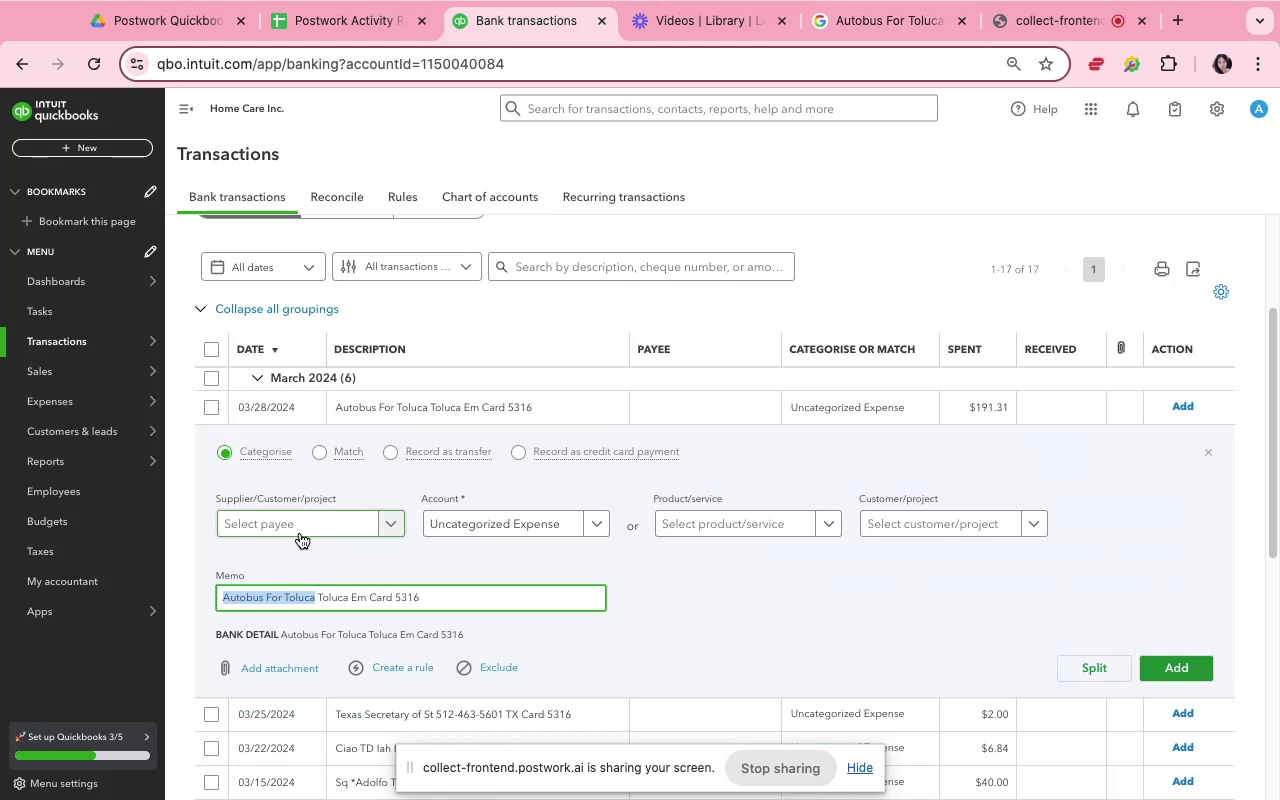 
left_click([297, 524])
 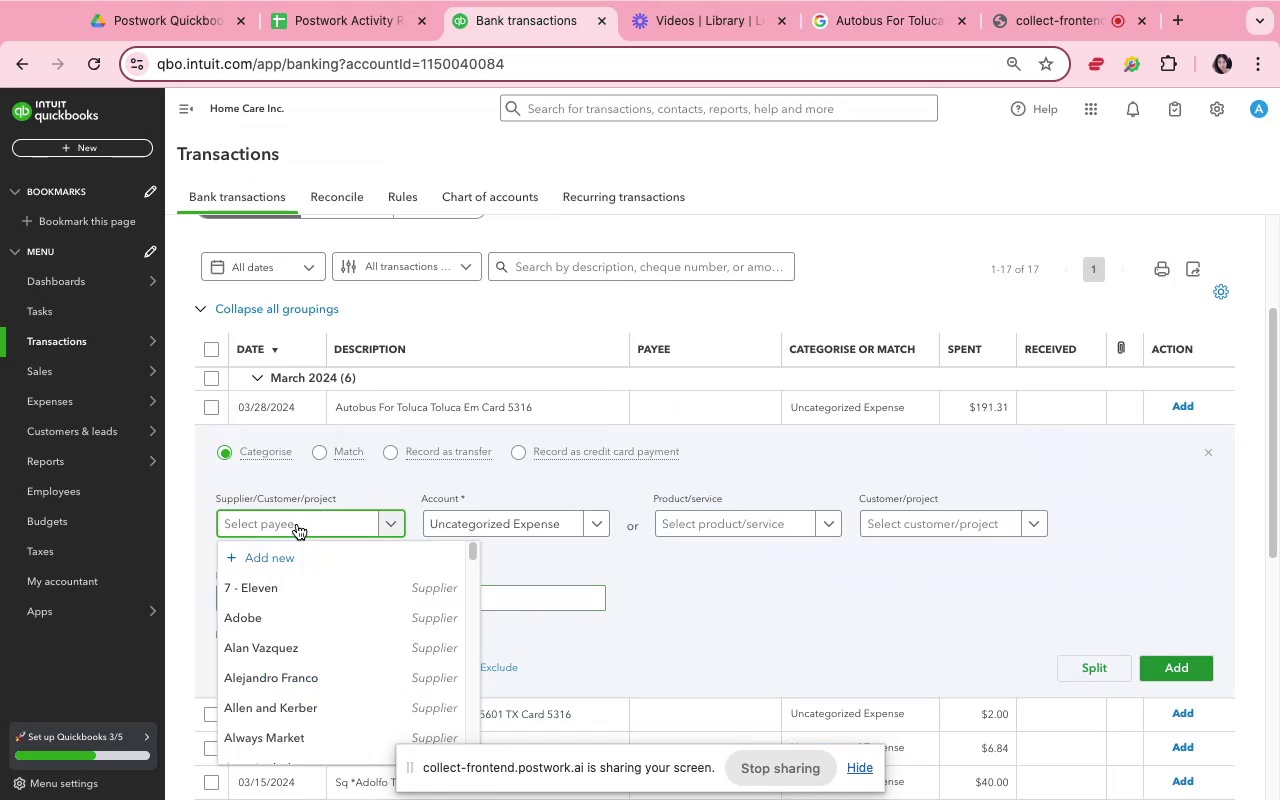 
key(Meta+V)
 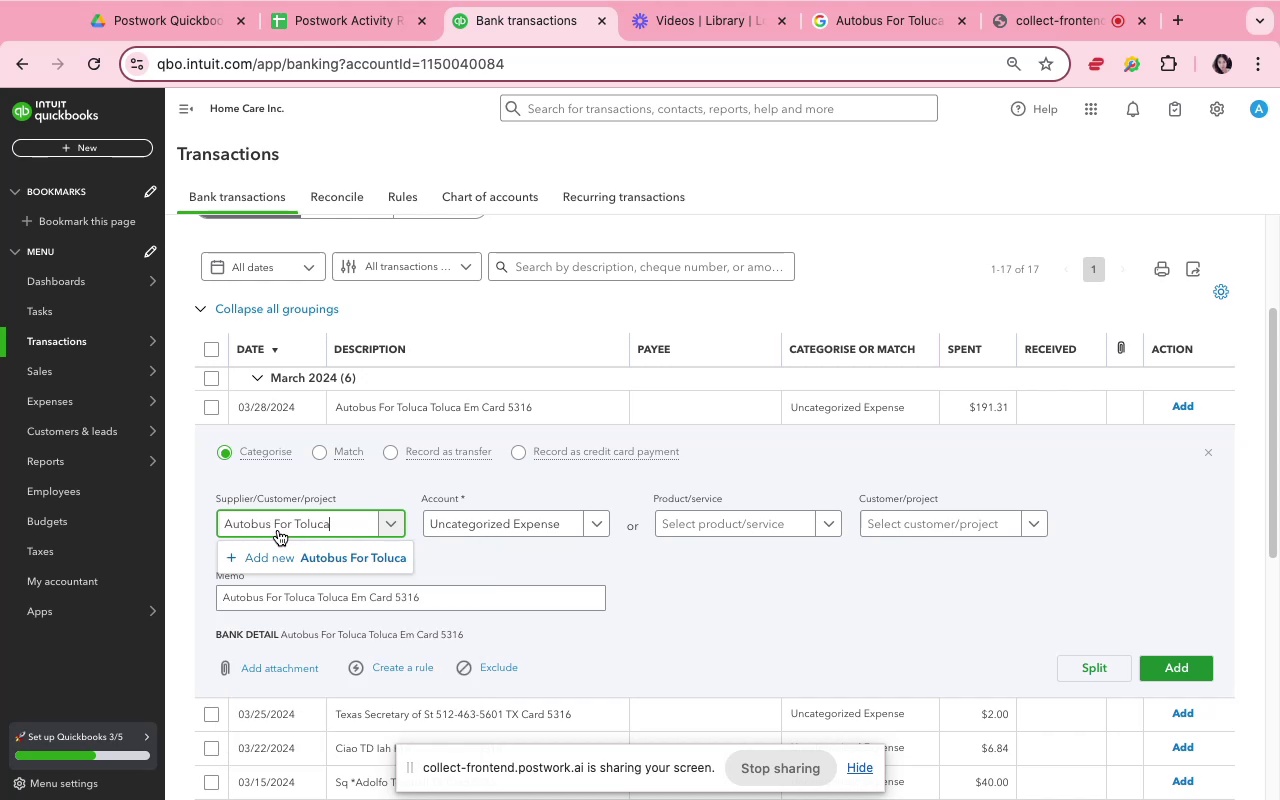 
left_click([276, 529])
 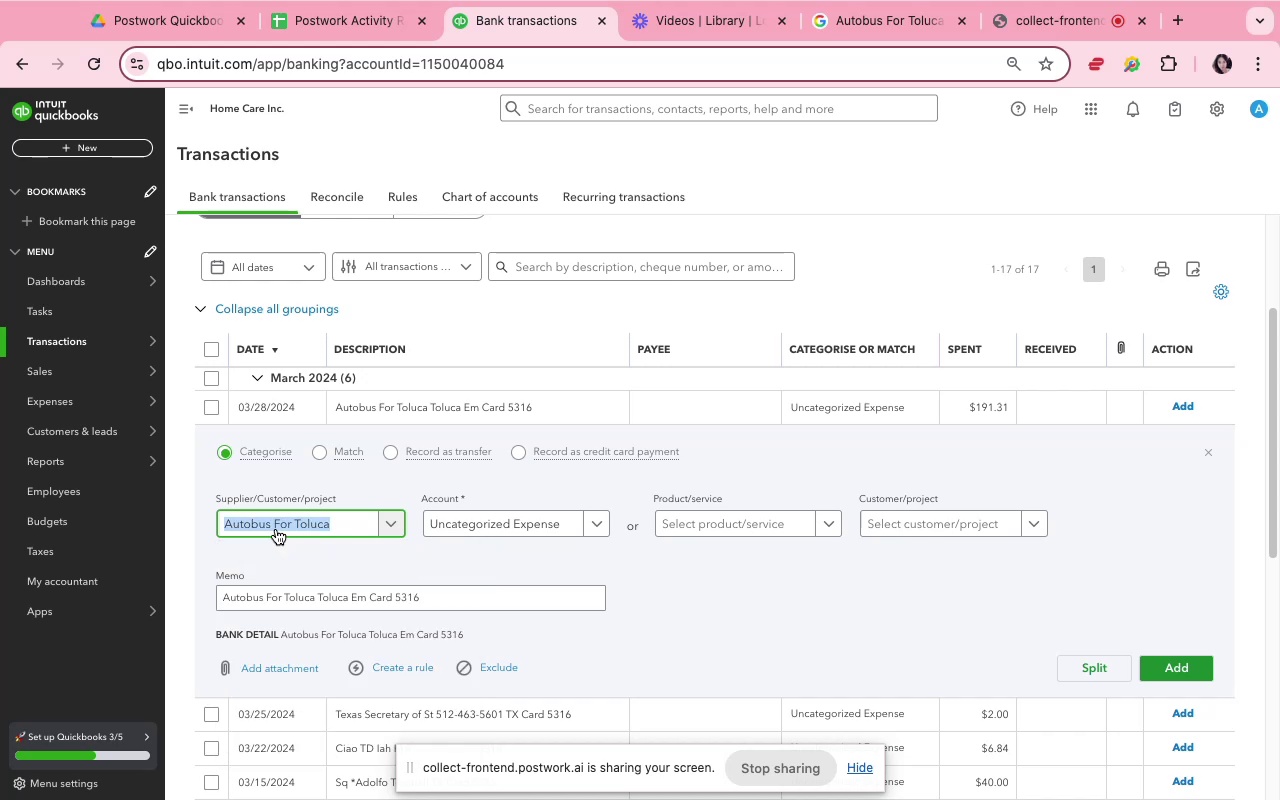 
left_click([276, 529])
 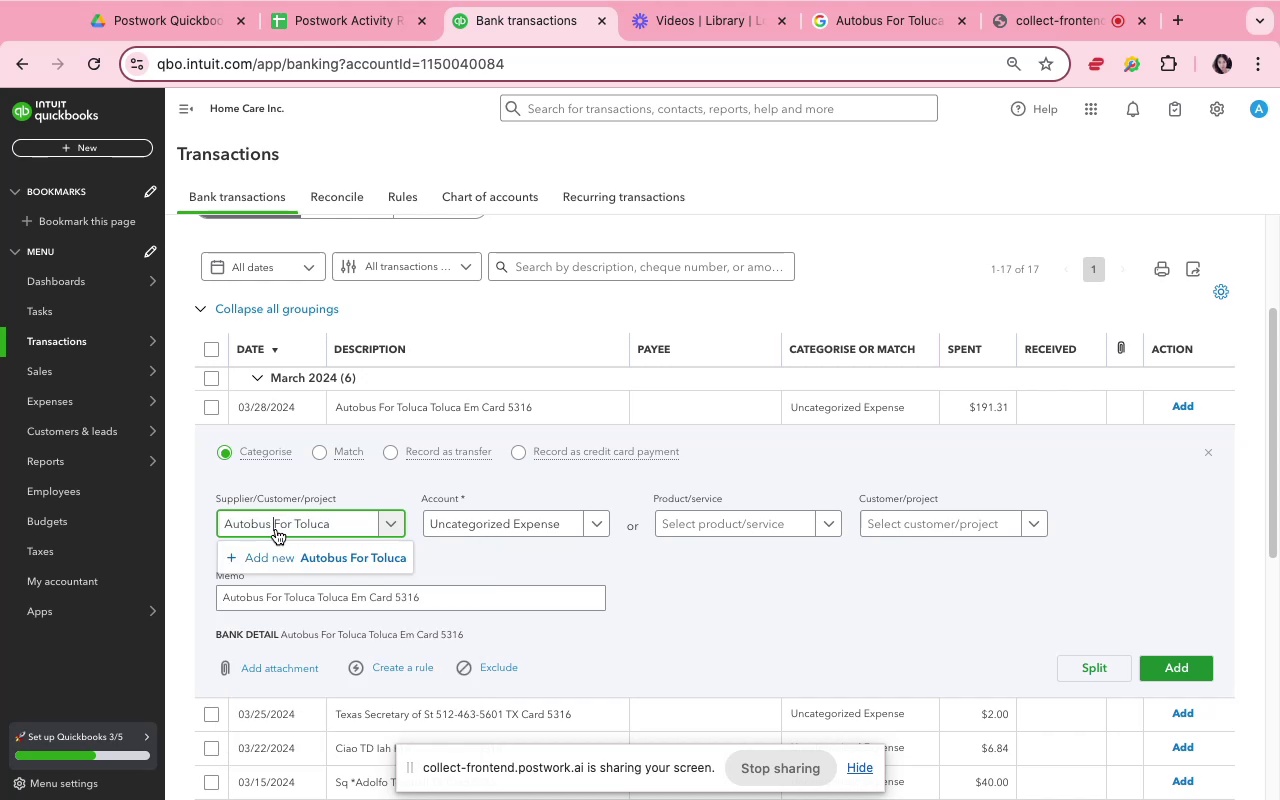 
key(Meta+Shift+ArrowRight)
 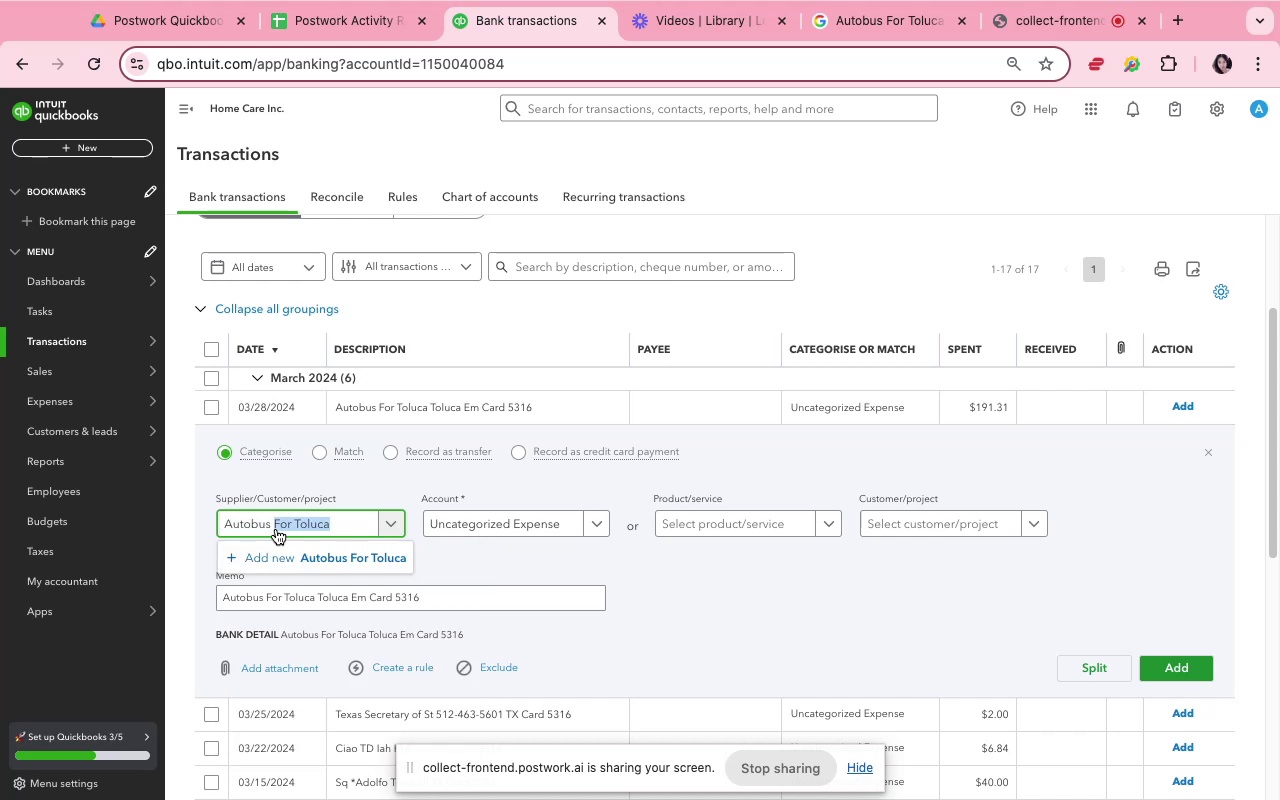 
key(Backspace)
 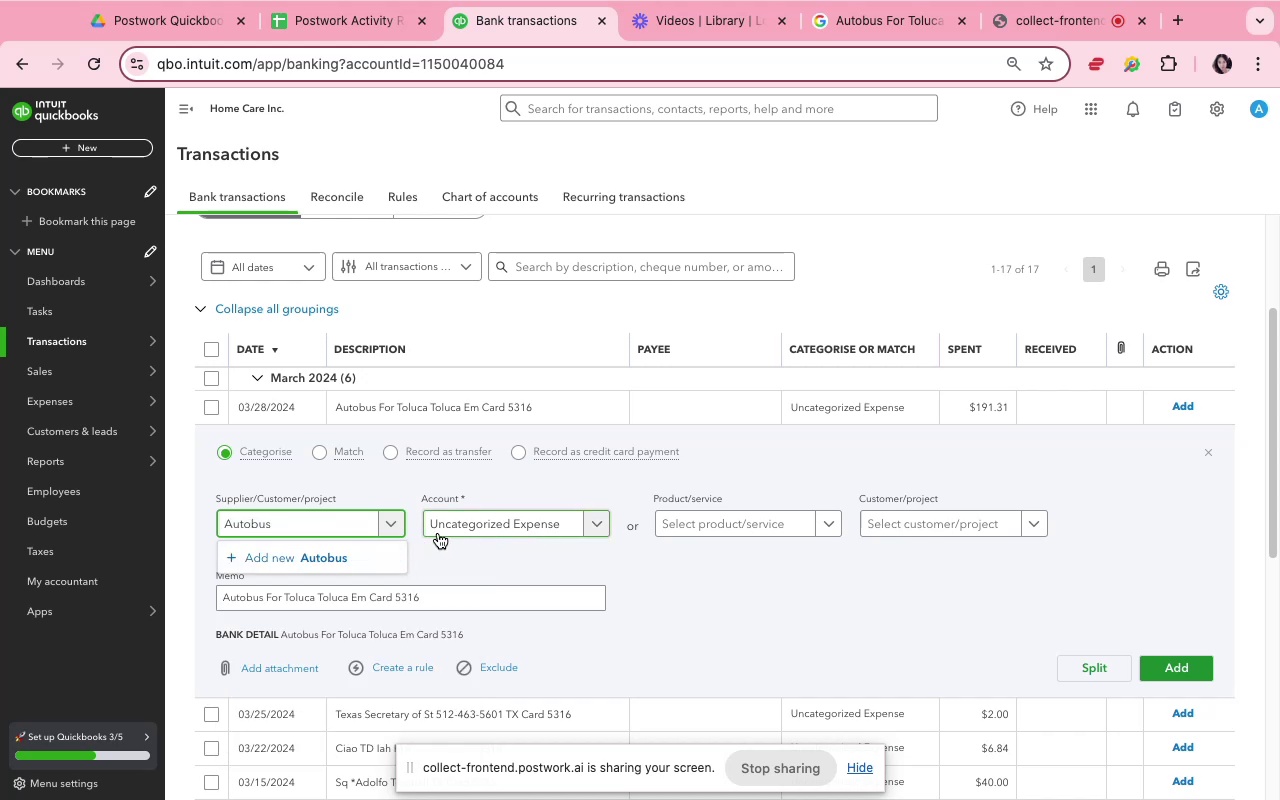 
left_click([439, 531])
 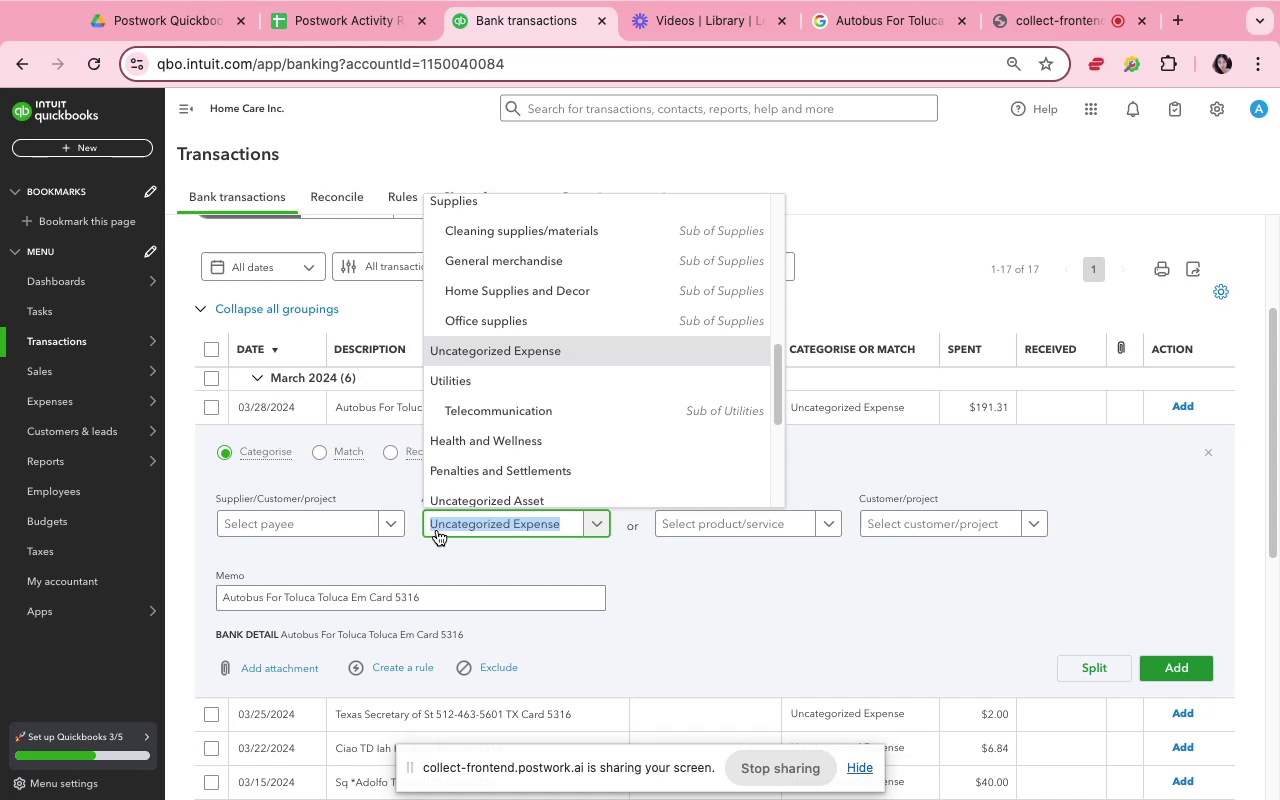 
wait(5.08)
 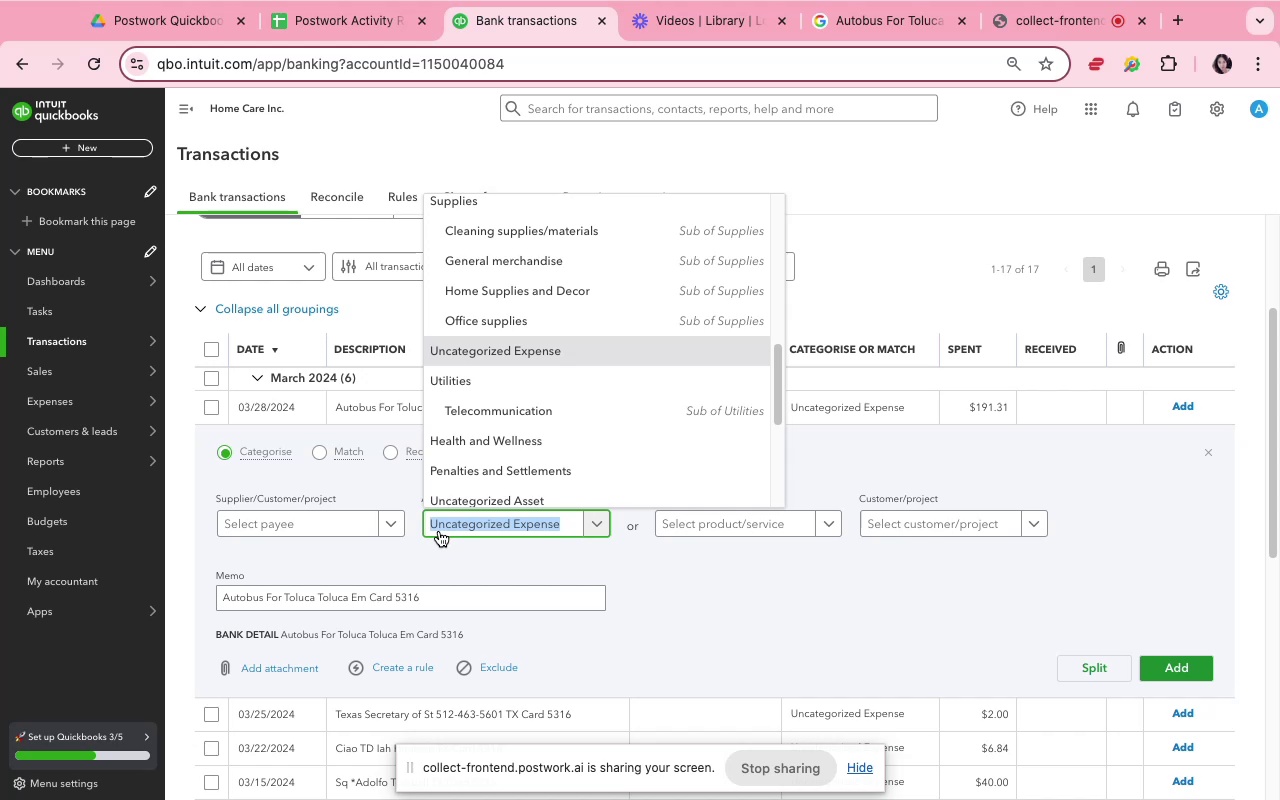 
scroll: coordinate [503, 409], scroll_direction: up, amount: 16.0
 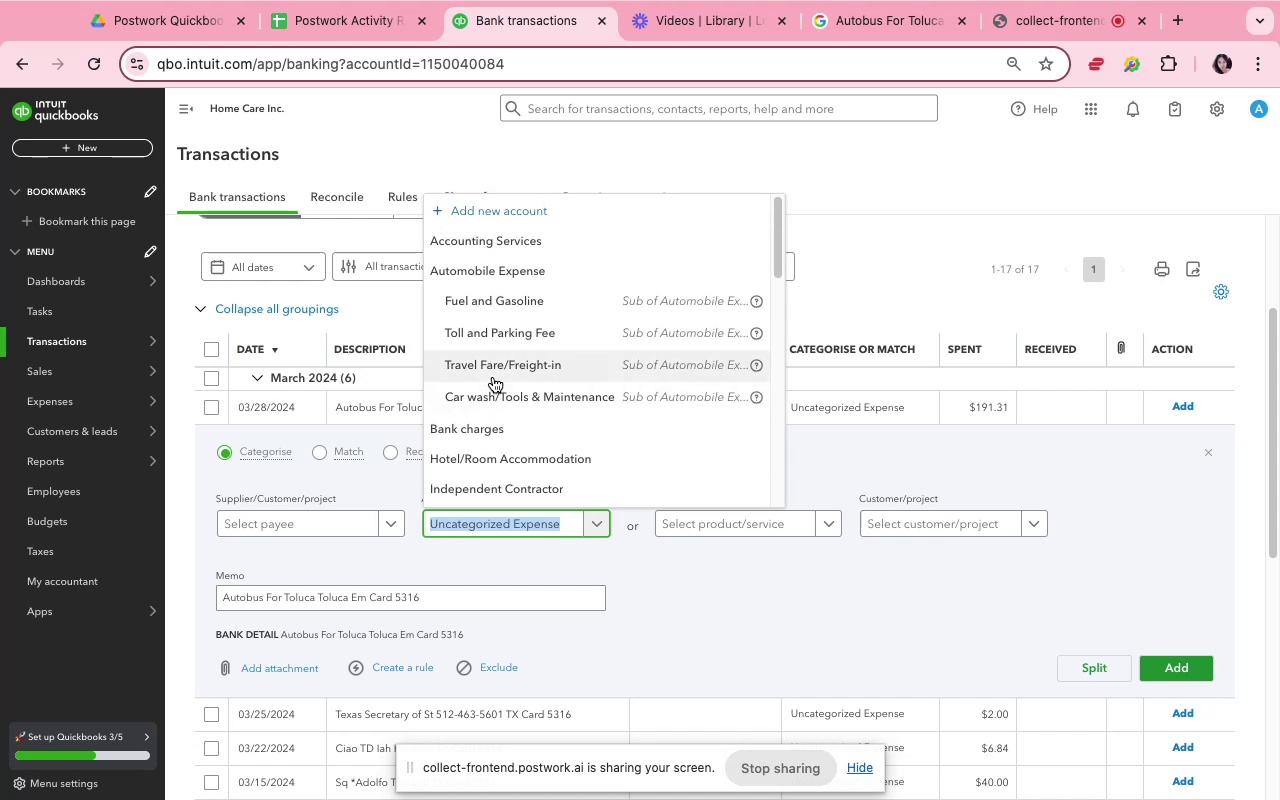 
left_click([493, 377])
 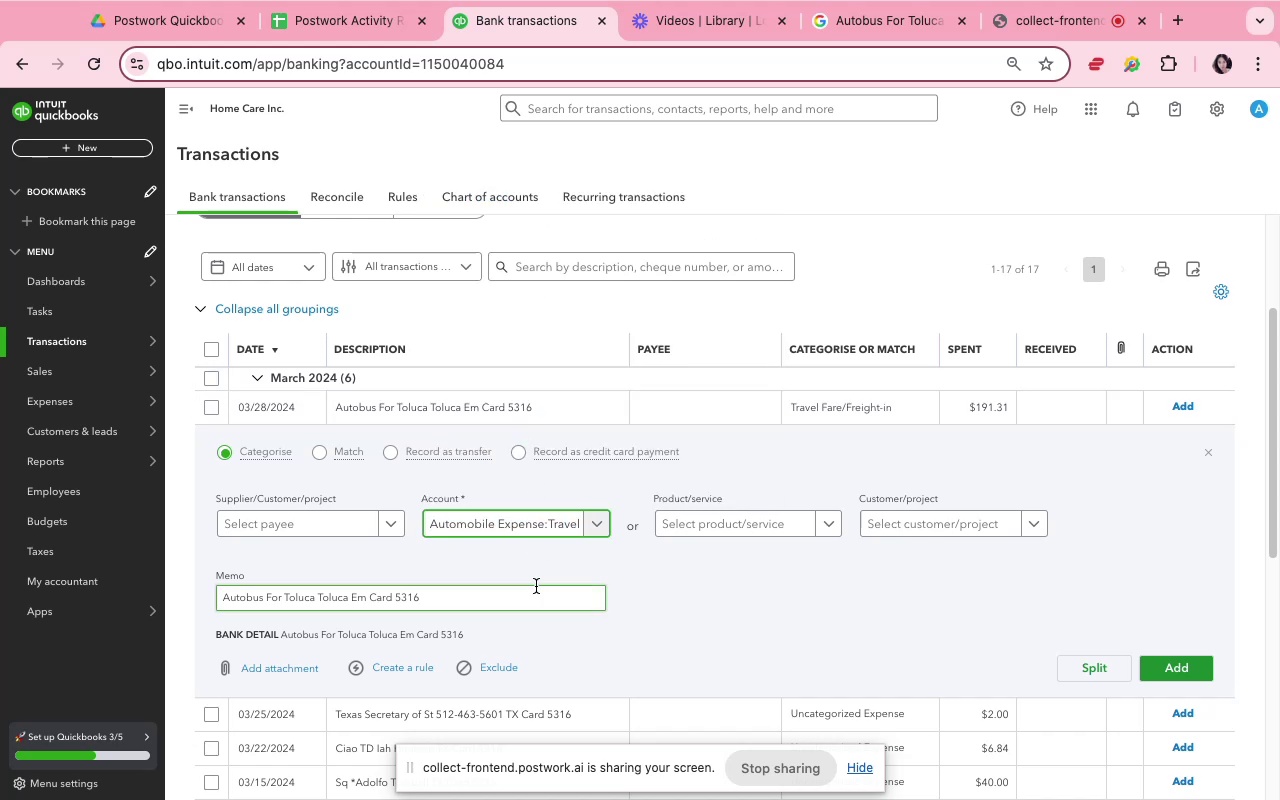 
scroll: coordinate [536, 585], scroll_direction: down, amount: 4.0
 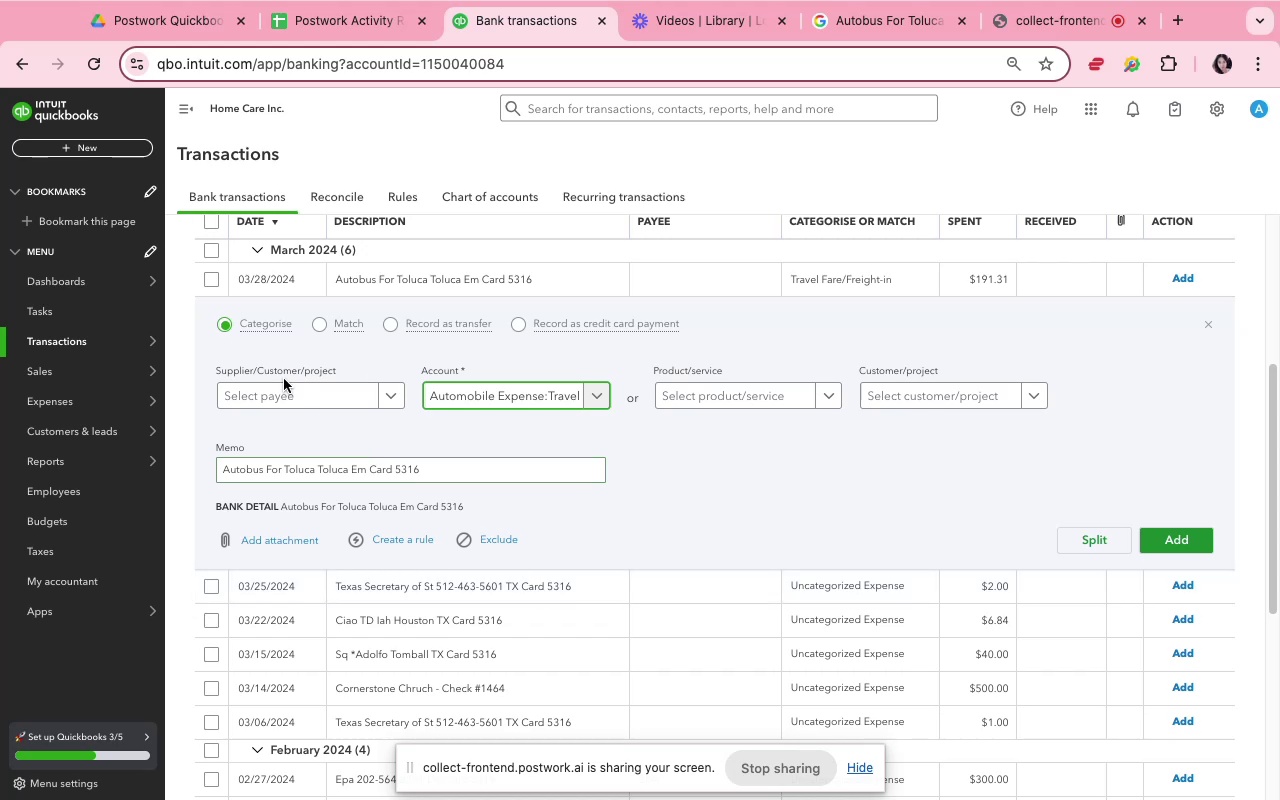 
left_click([294, 400])
 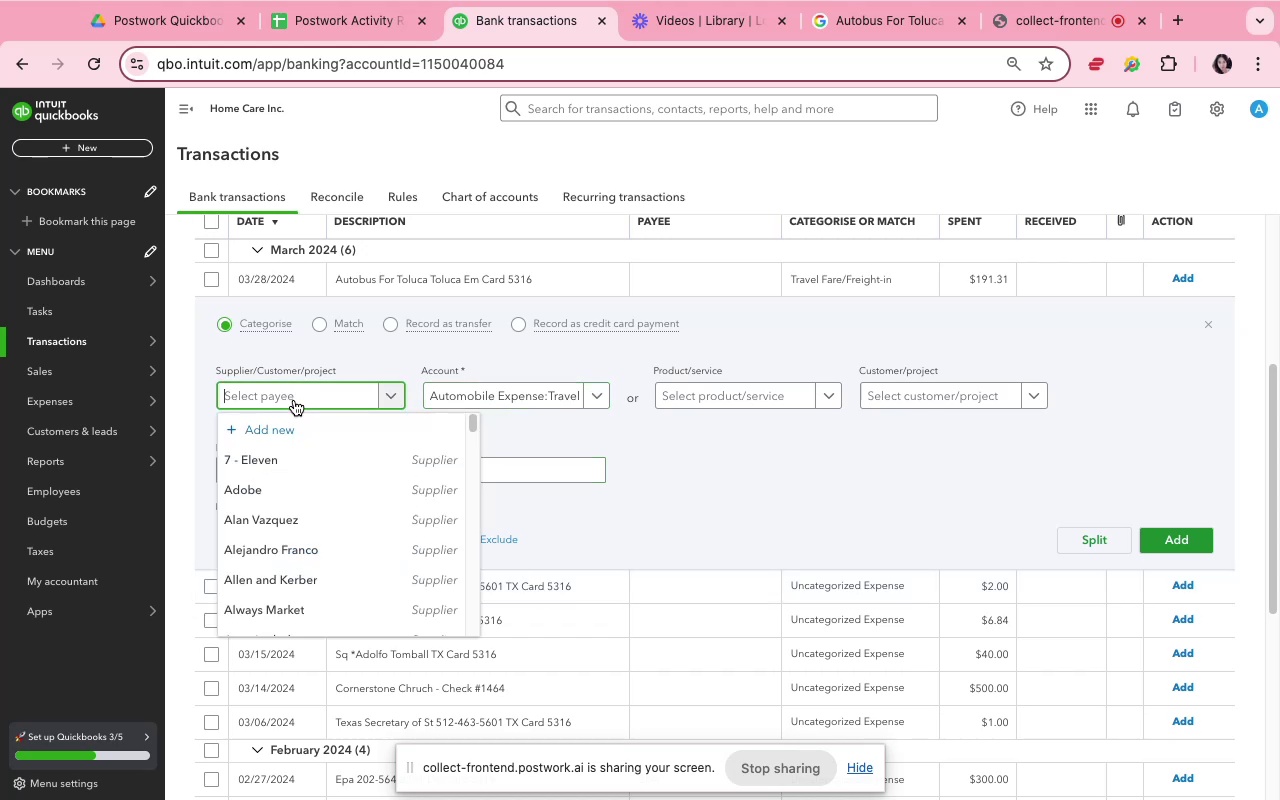 
key(Meta+V)
 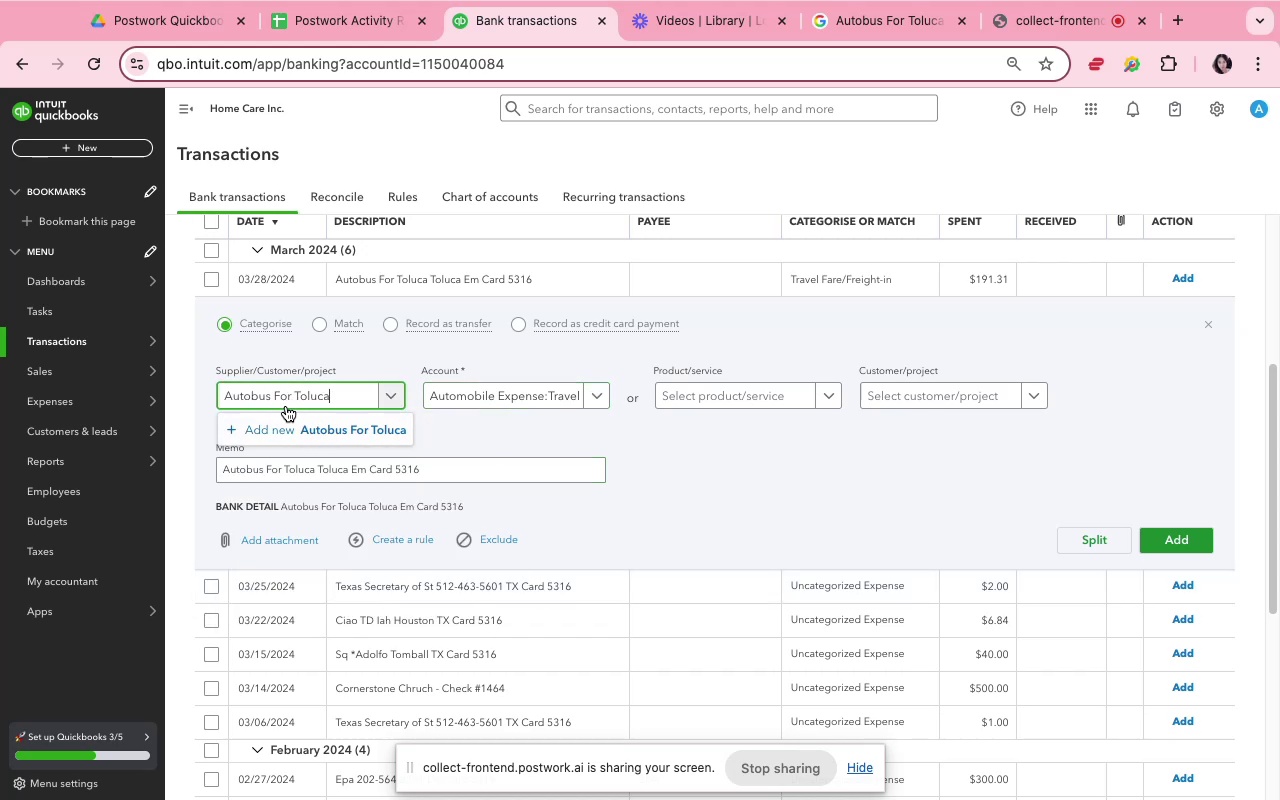 
wait(5.82)
 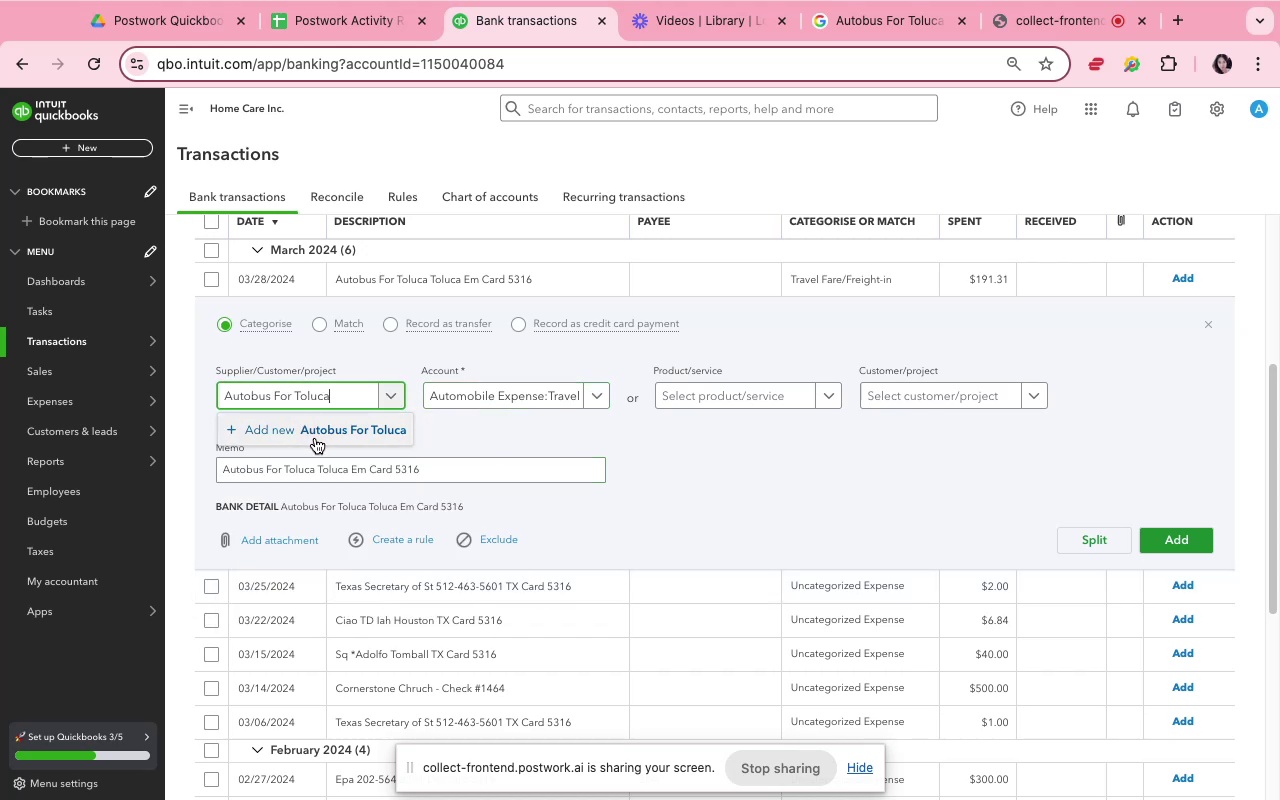 
left_click([275, 398])
 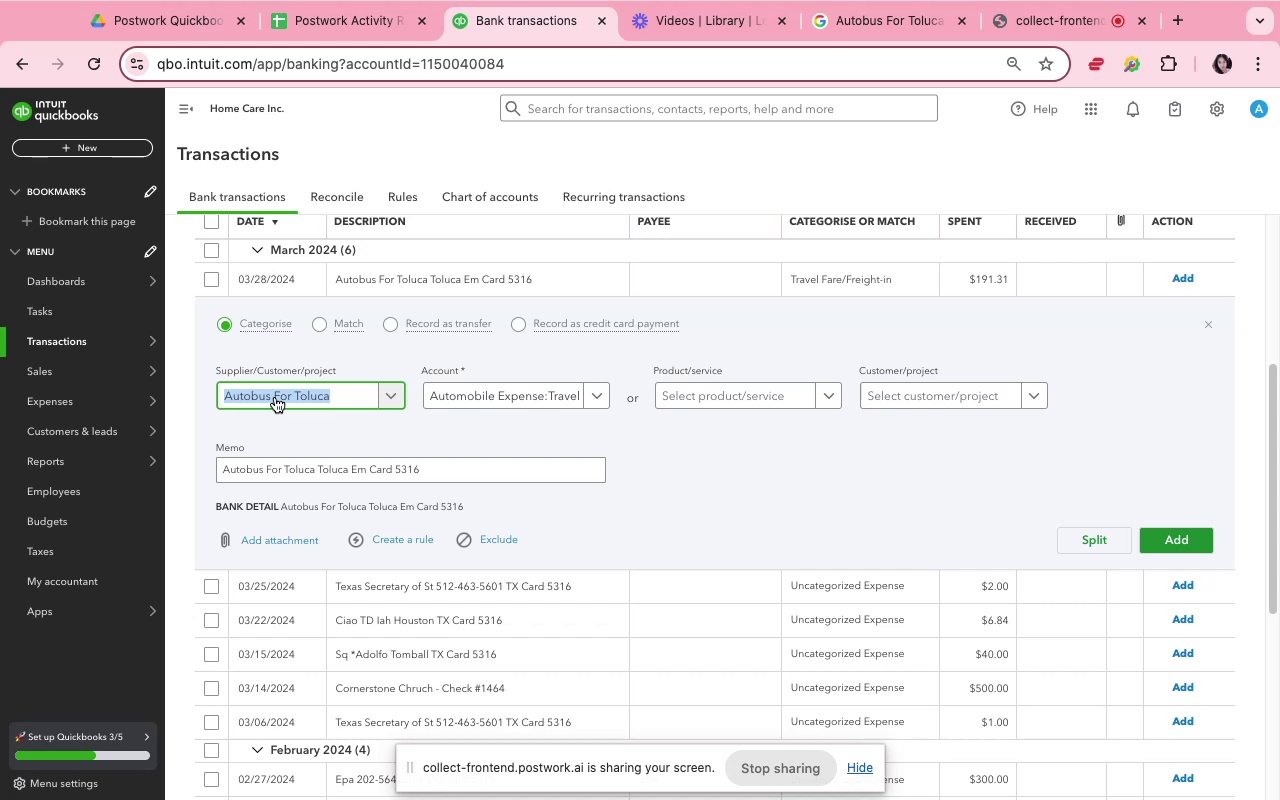 
left_click([275, 397])
 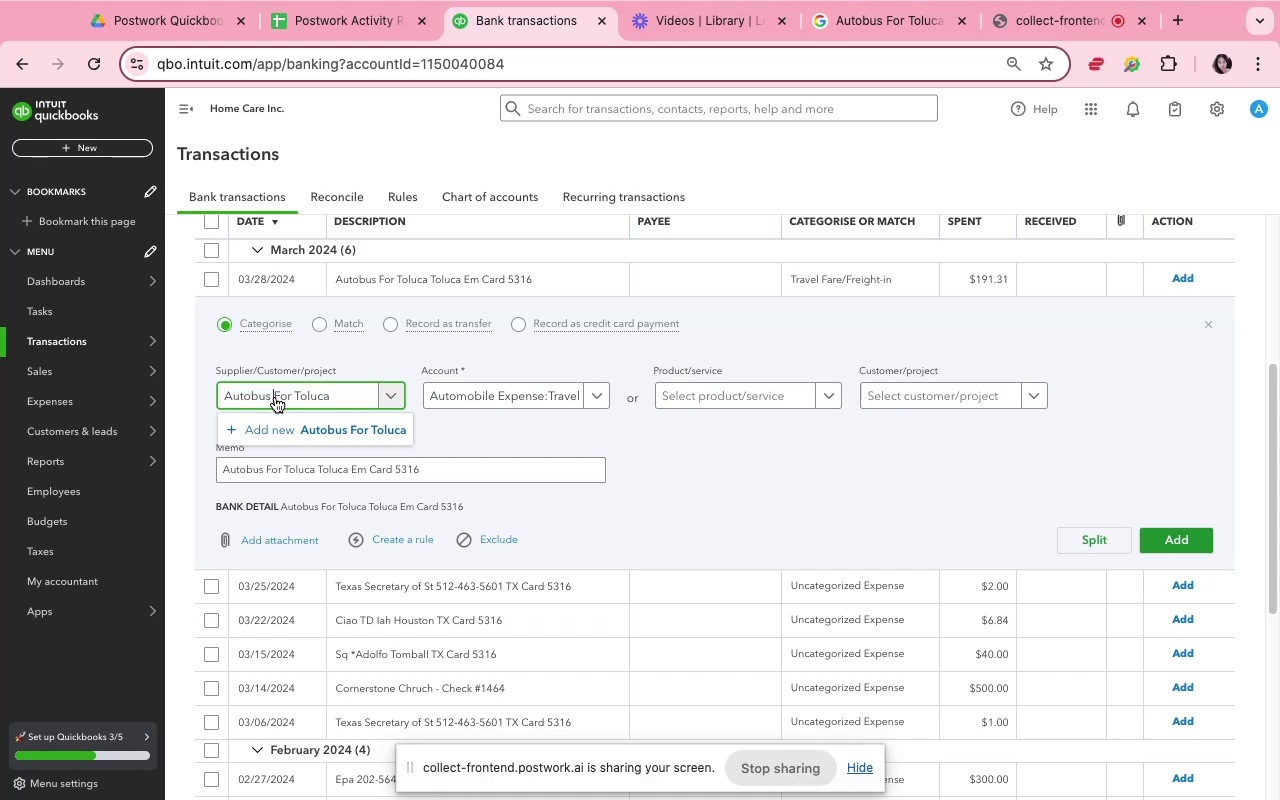 
key(Meta+Shift+ArrowRight)
 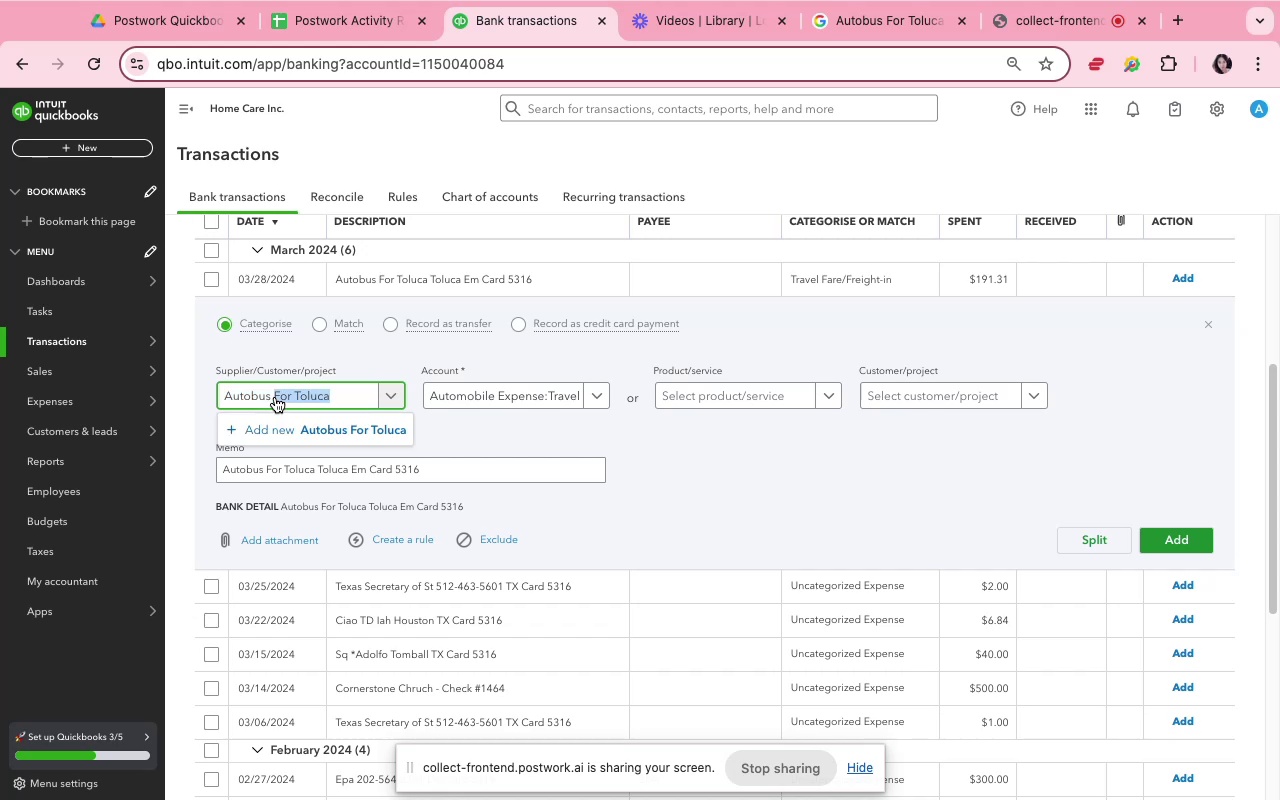 
key(Backspace)
 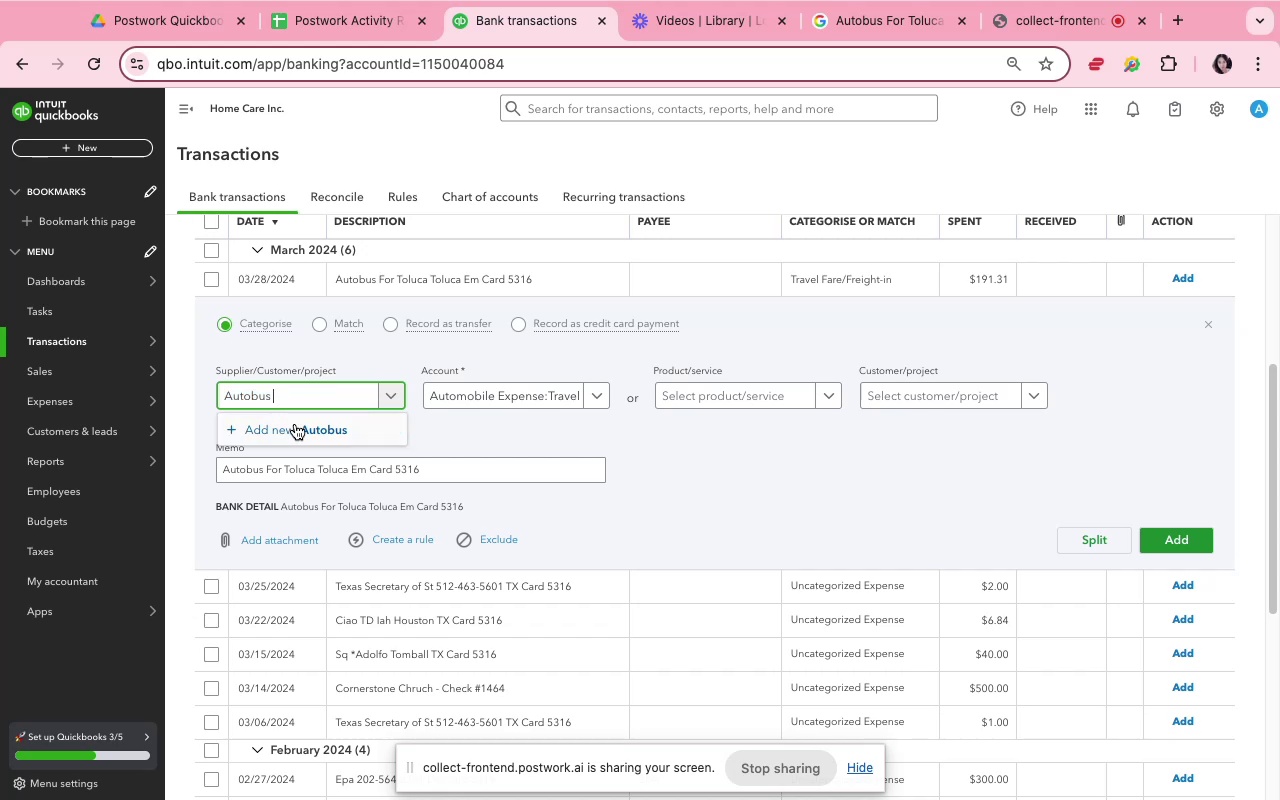 
left_click([306, 442])
 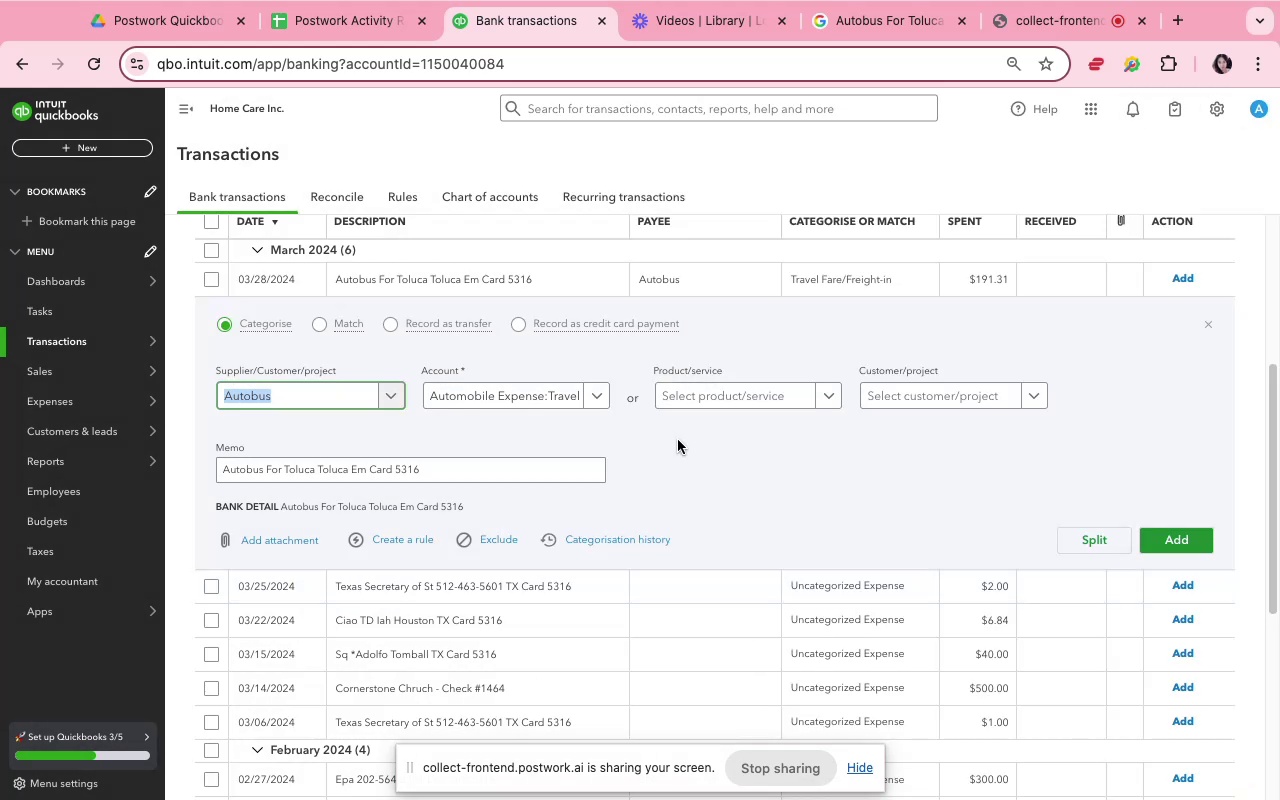 
wait(6.47)
 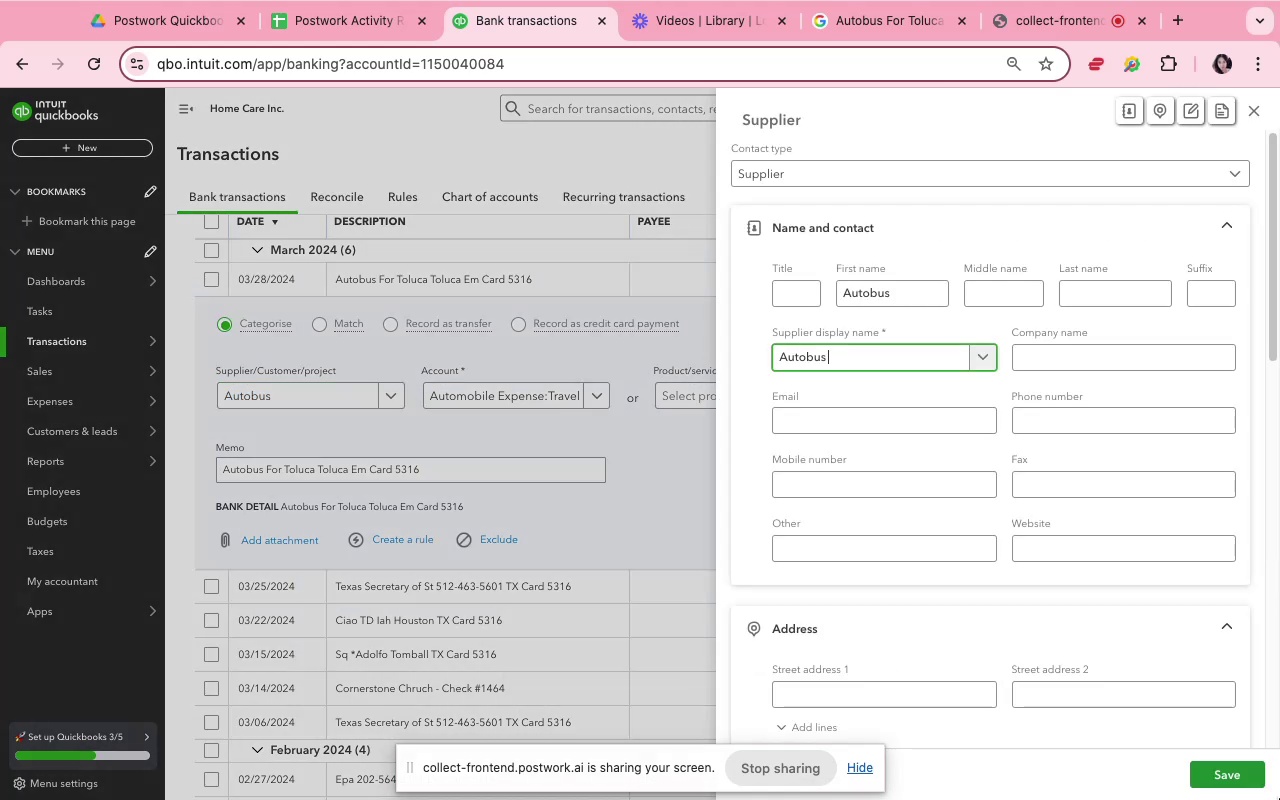 
left_click([1181, 535])
 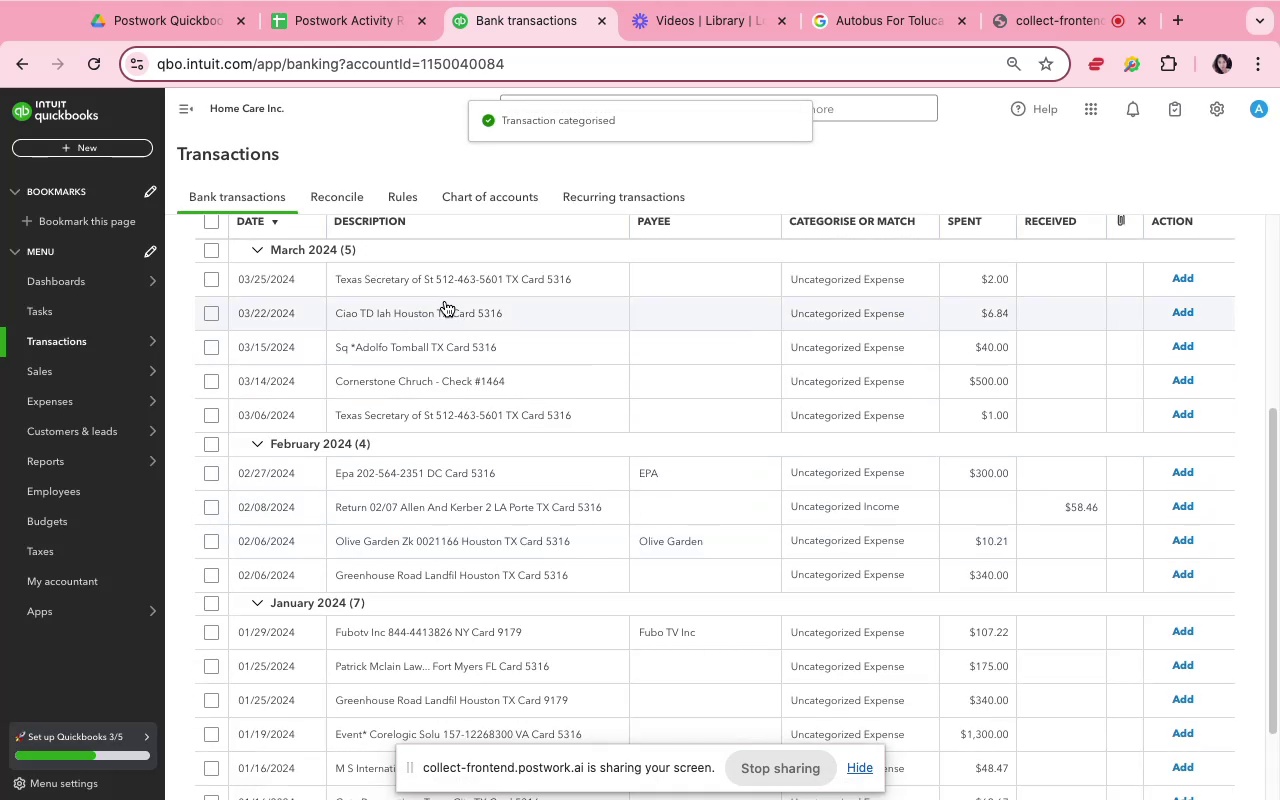 
wait(6.34)
 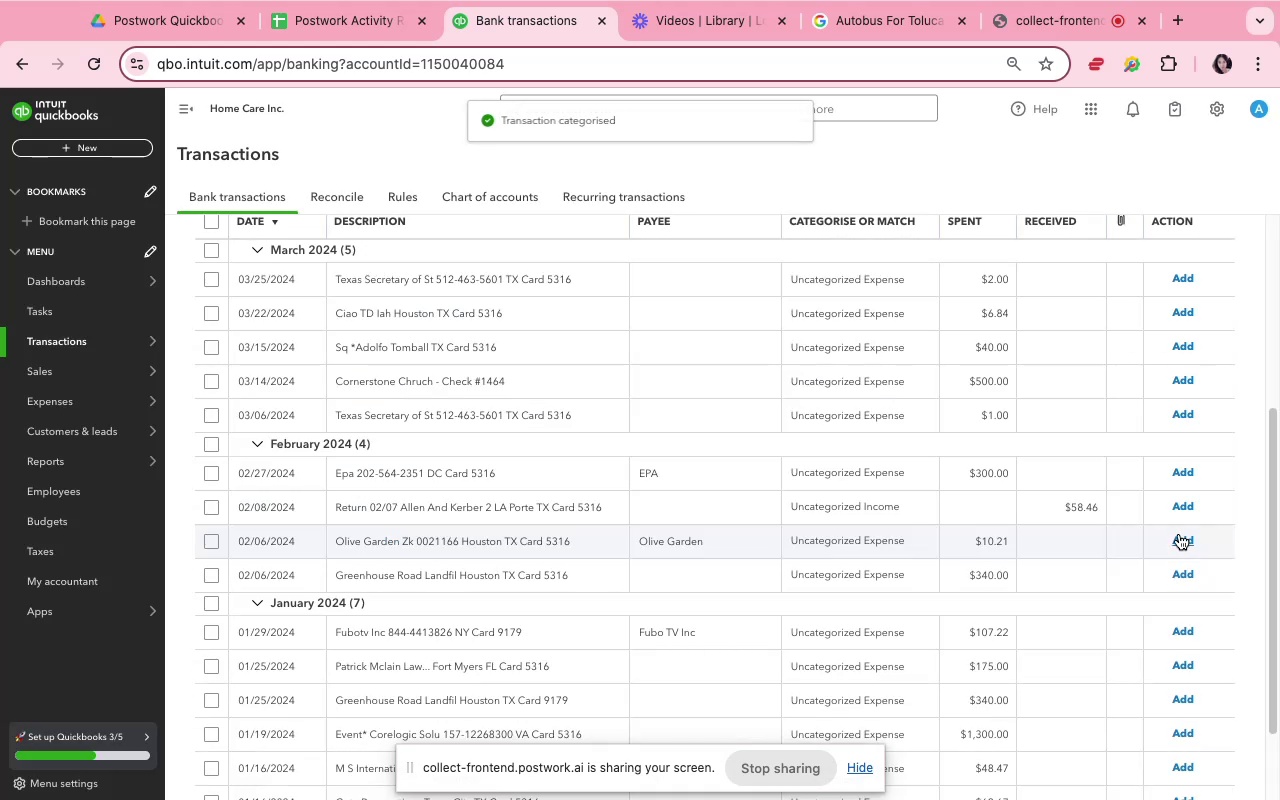 
left_click([436, 290])
 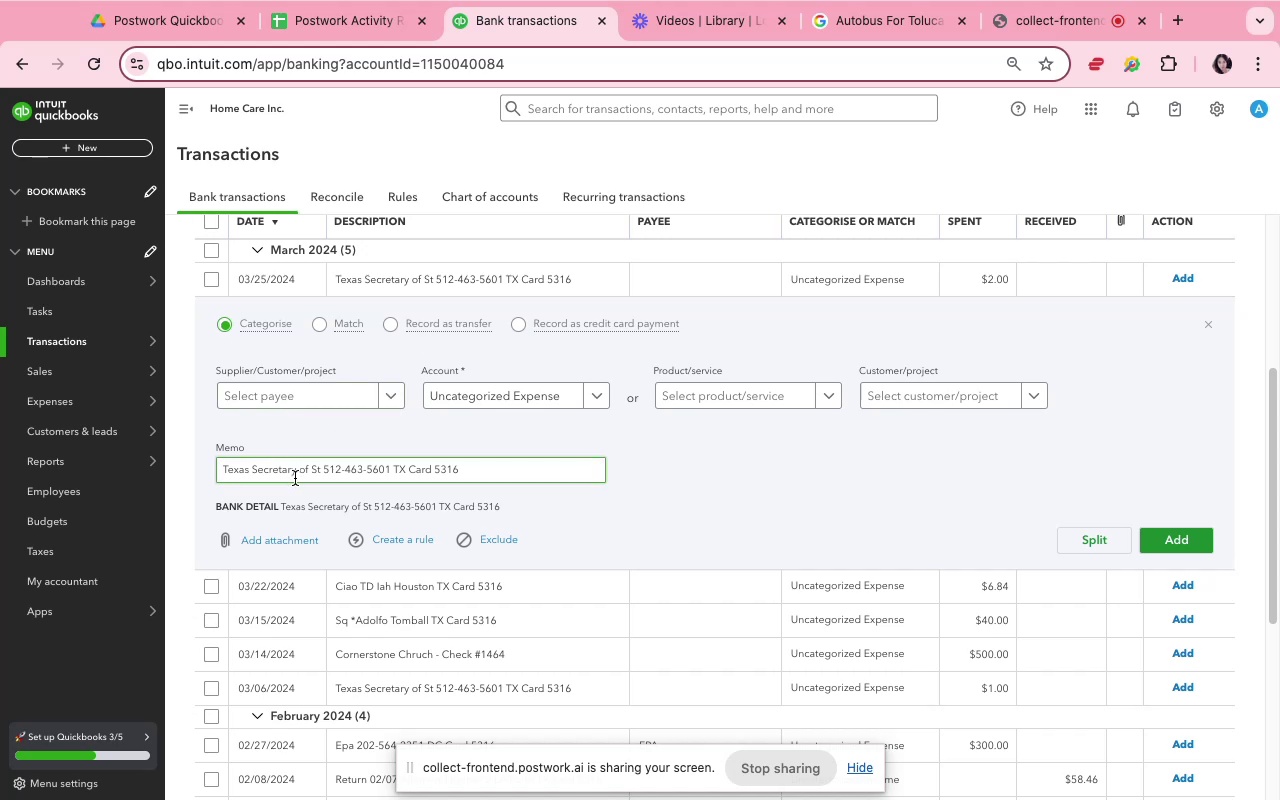 
wait(7.28)
 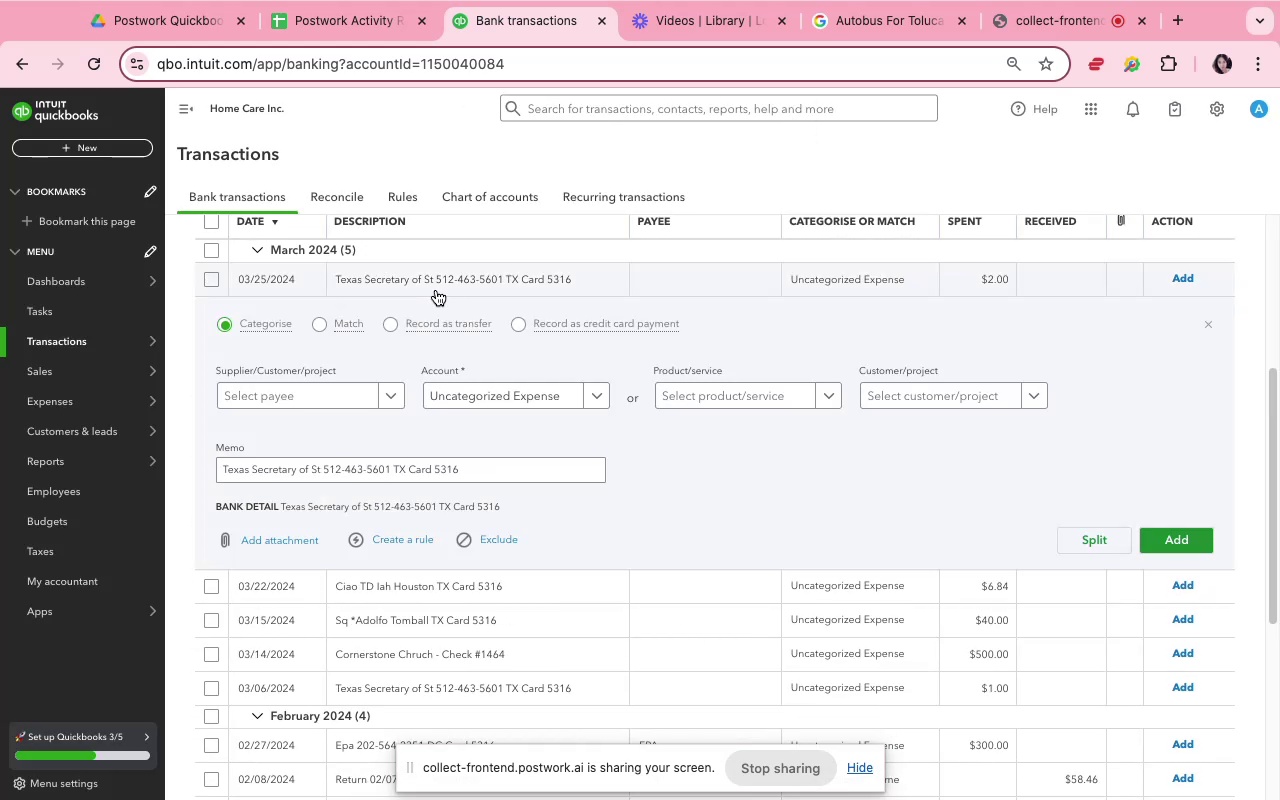 
left_click_drag(start_coordinate=[319, 468], to_coordinate=[196, 476])
 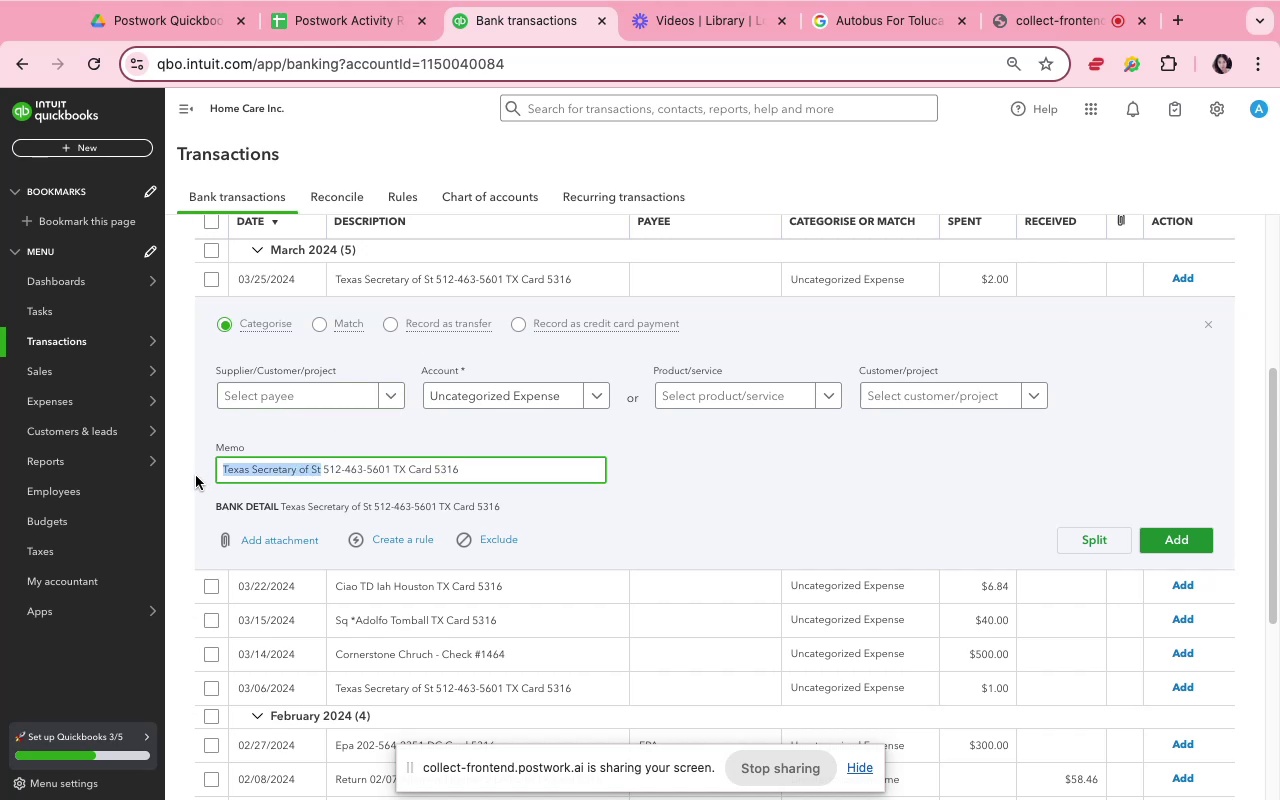 
key(Meta+C)
 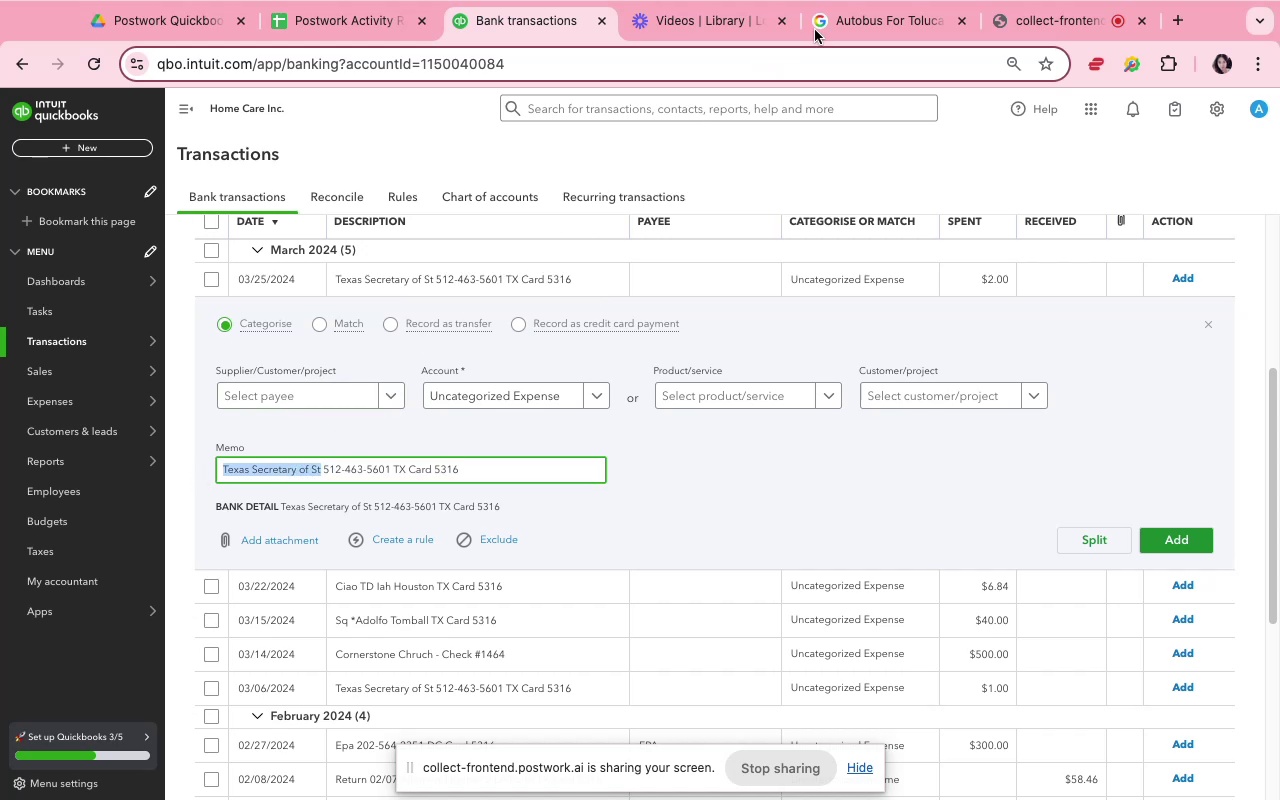 
left_click([840, 24])
 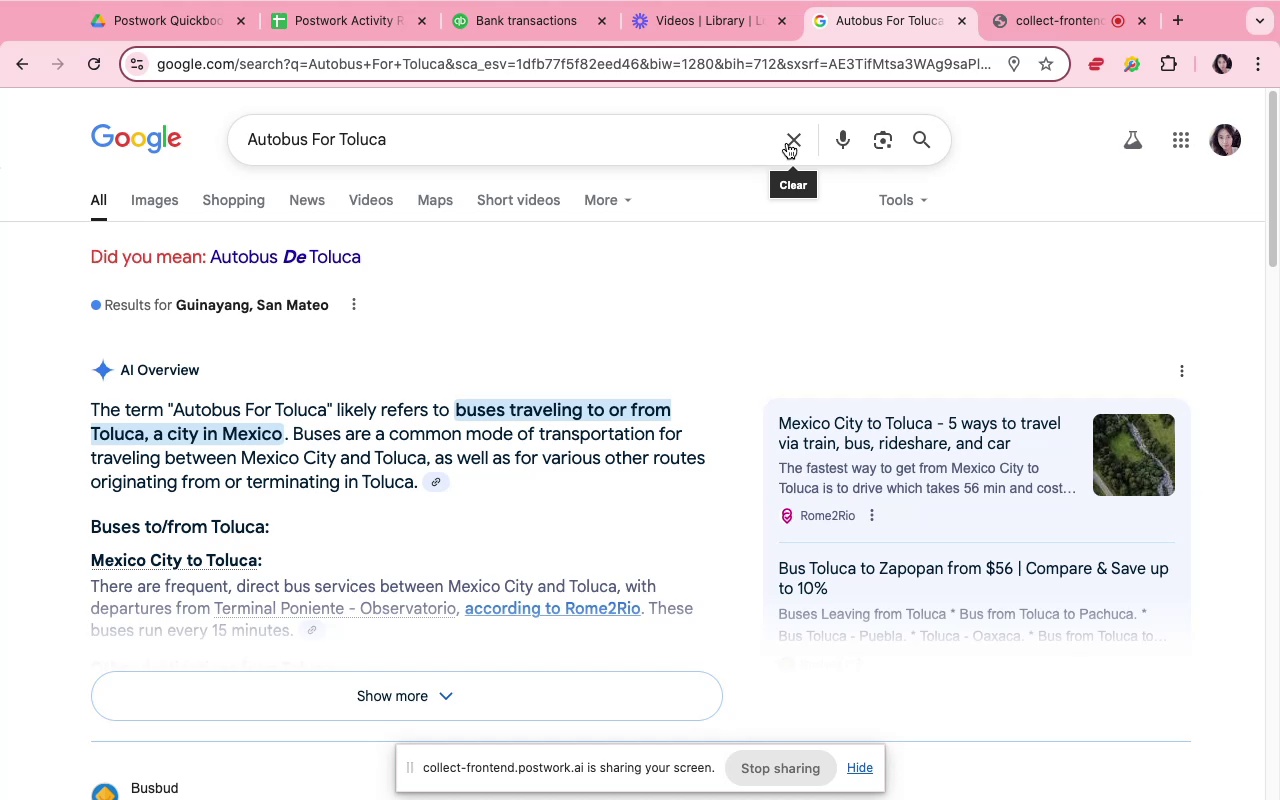 
key(Meta+V)
 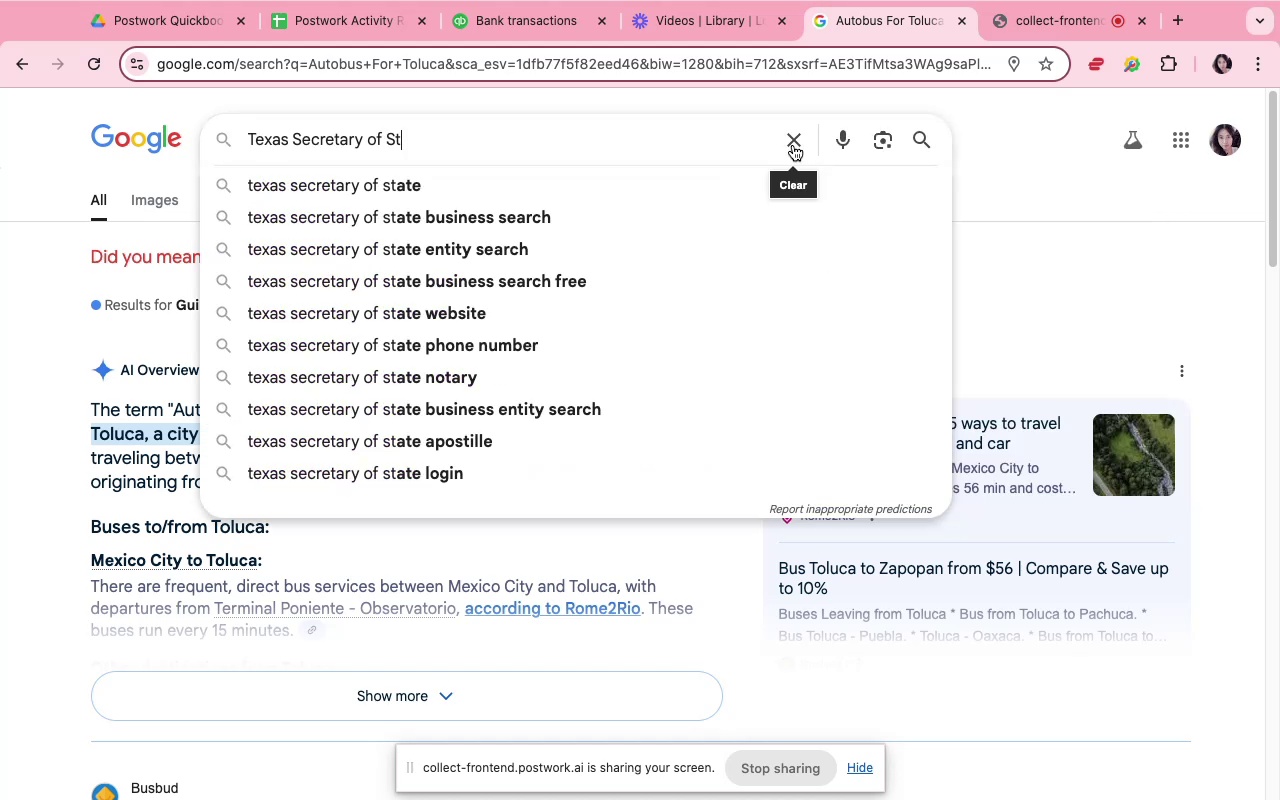 
key(Enter)
 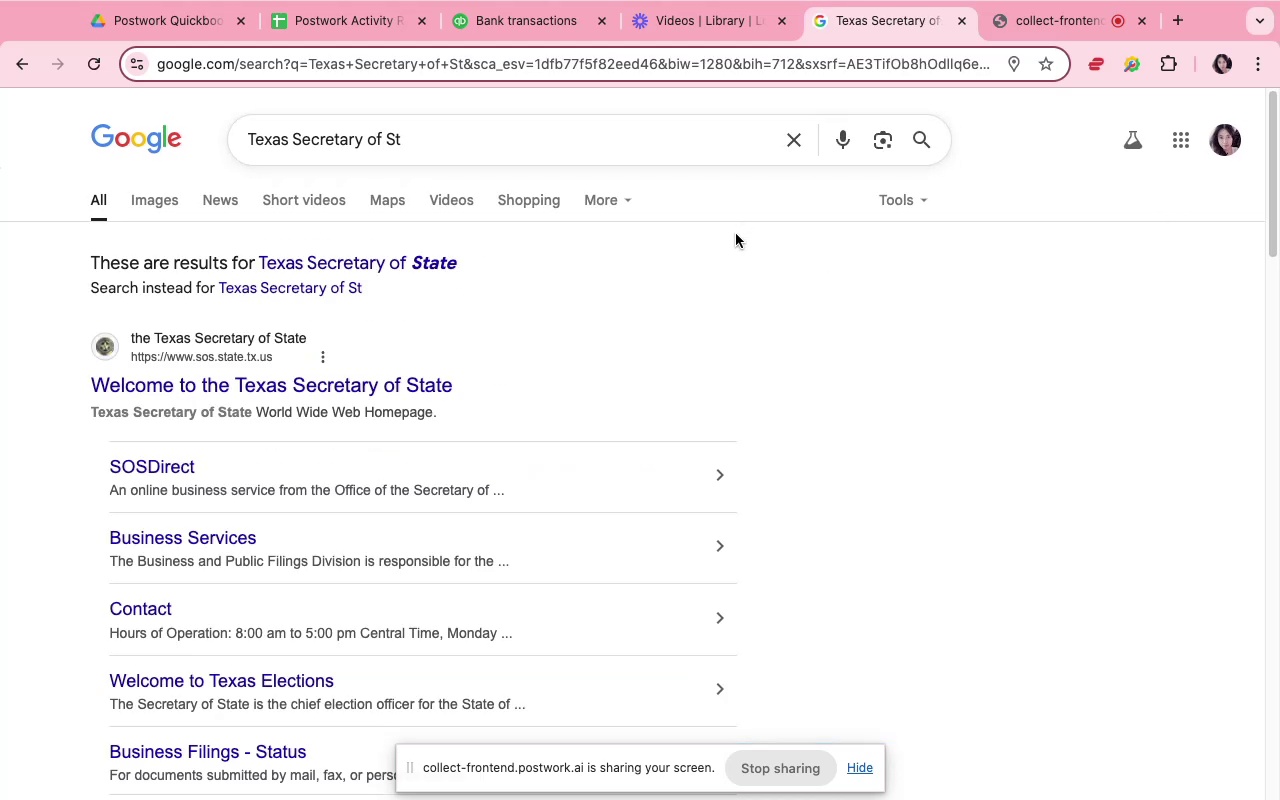 
wait(7.39)
 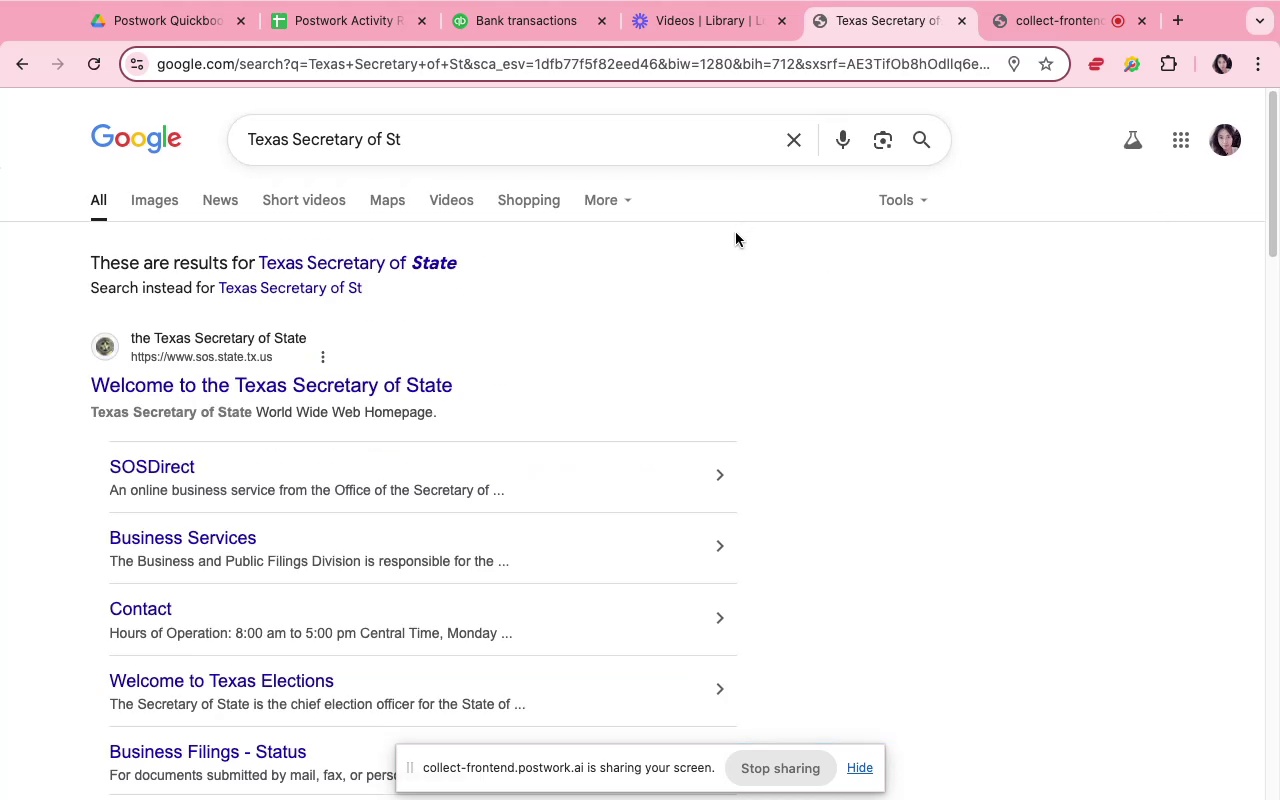 
scroll: coordinate [574, 650], scroll_direction: down, amount: 18.0
 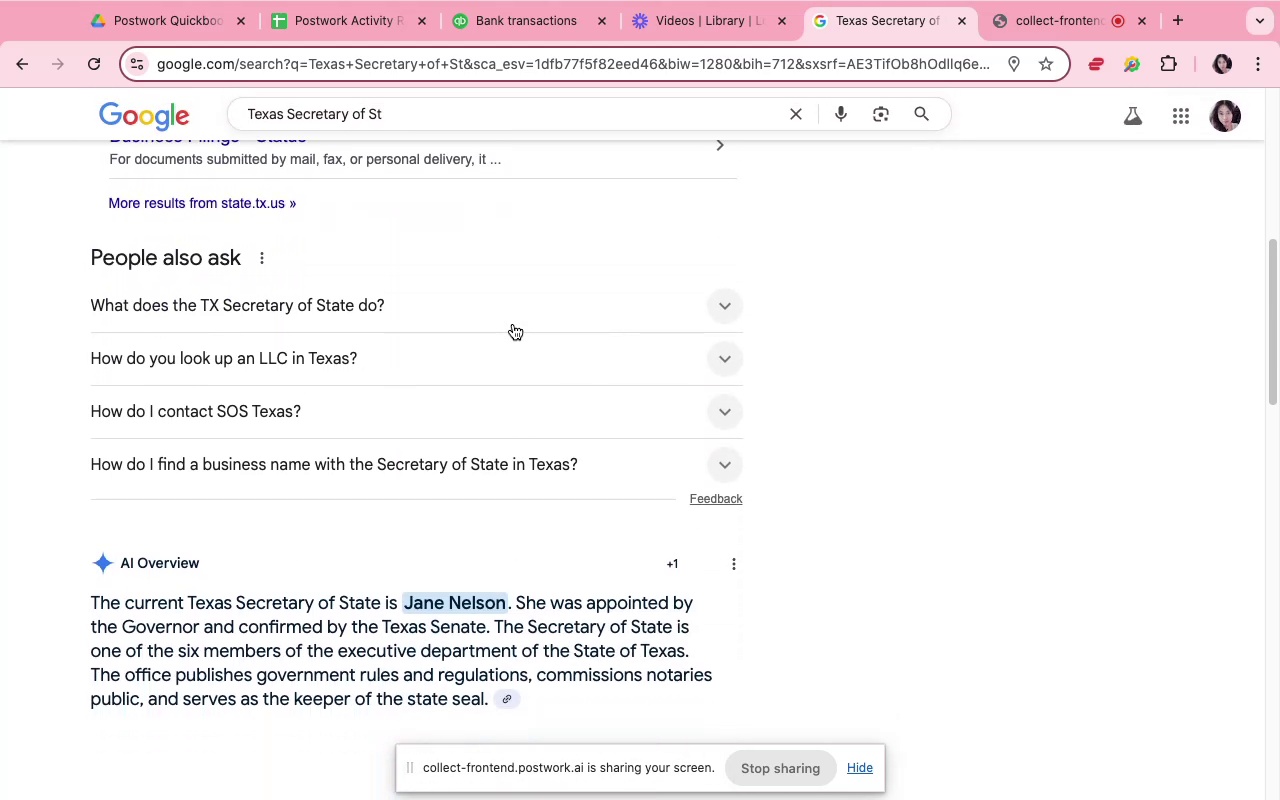 
left_click([513, 324])
 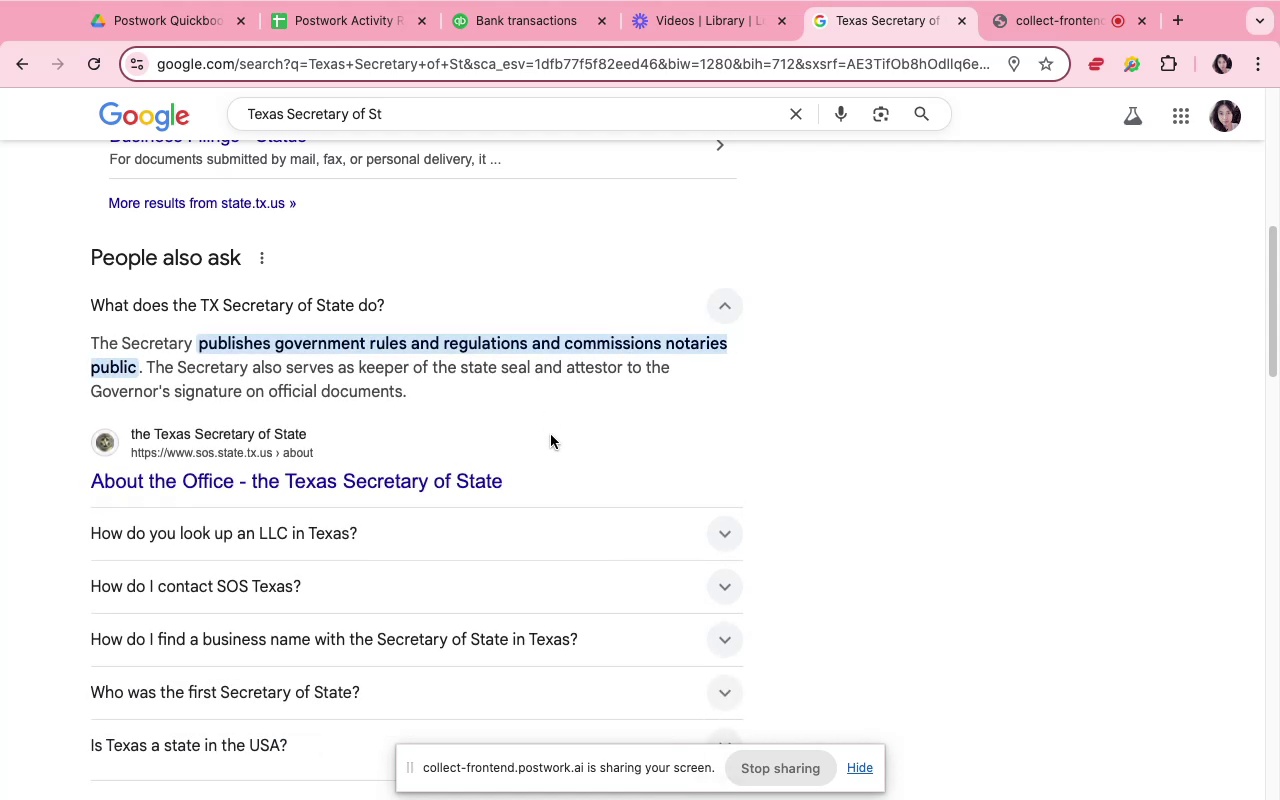 
scroll: coordinate [556, 439], scroll_direction: down, amount: 17.0
 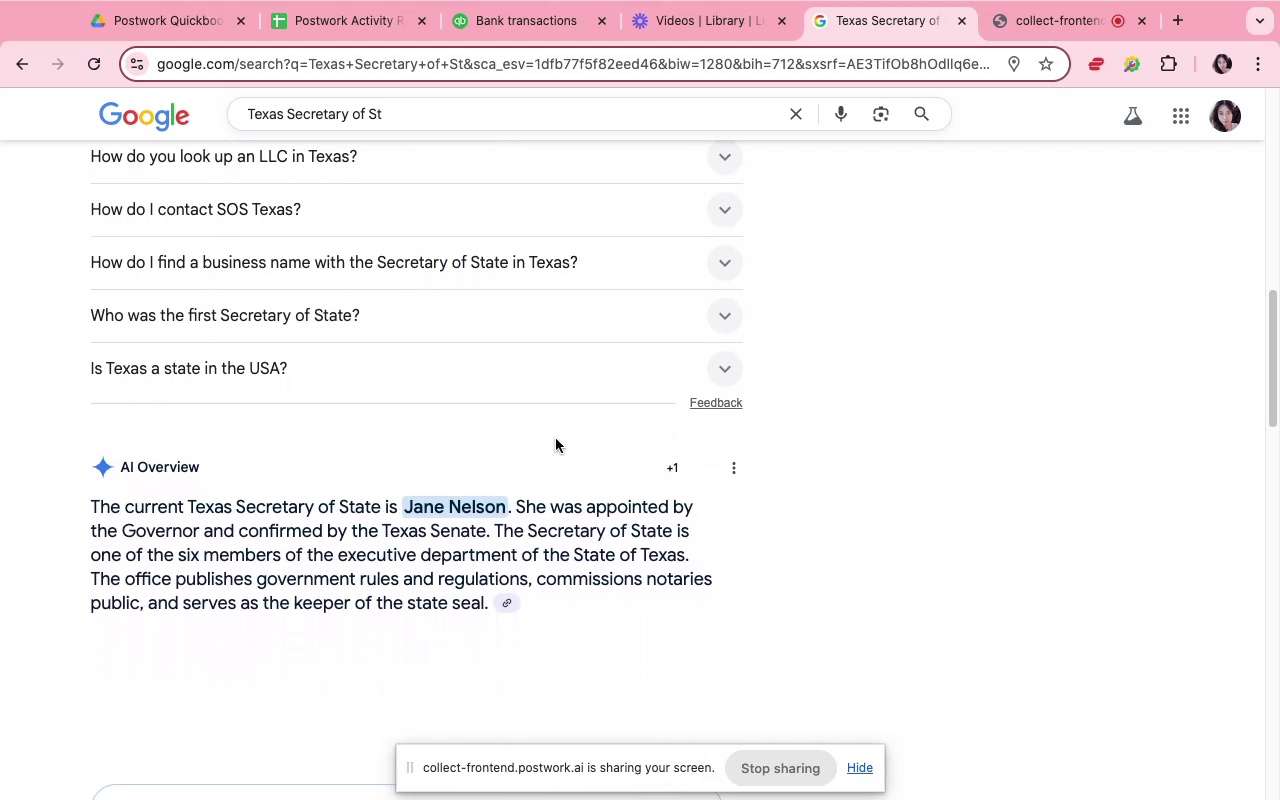 
scroll: coordinate [556, 439], scroll_direction: down, amount: 3.0
 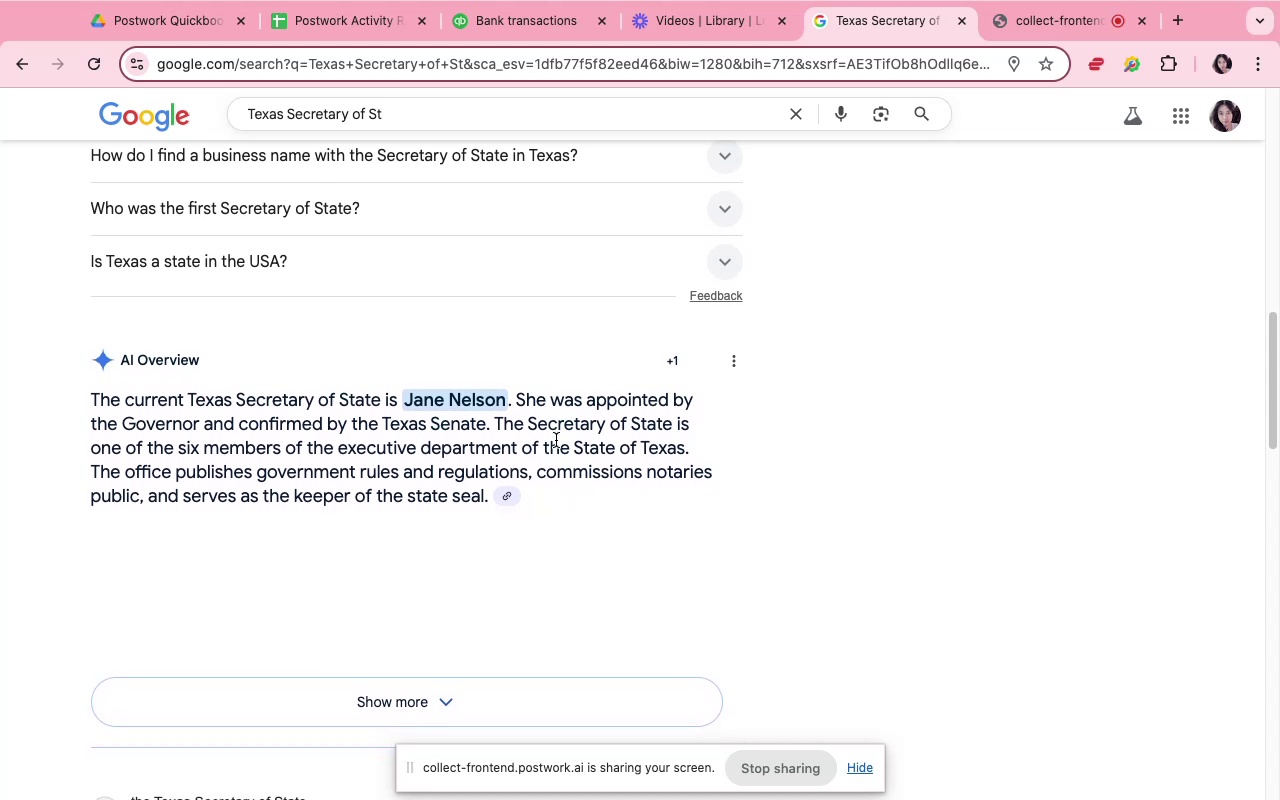 
scroll: coordinate [556, 440], scroll_direction: up, amount: 3.0
 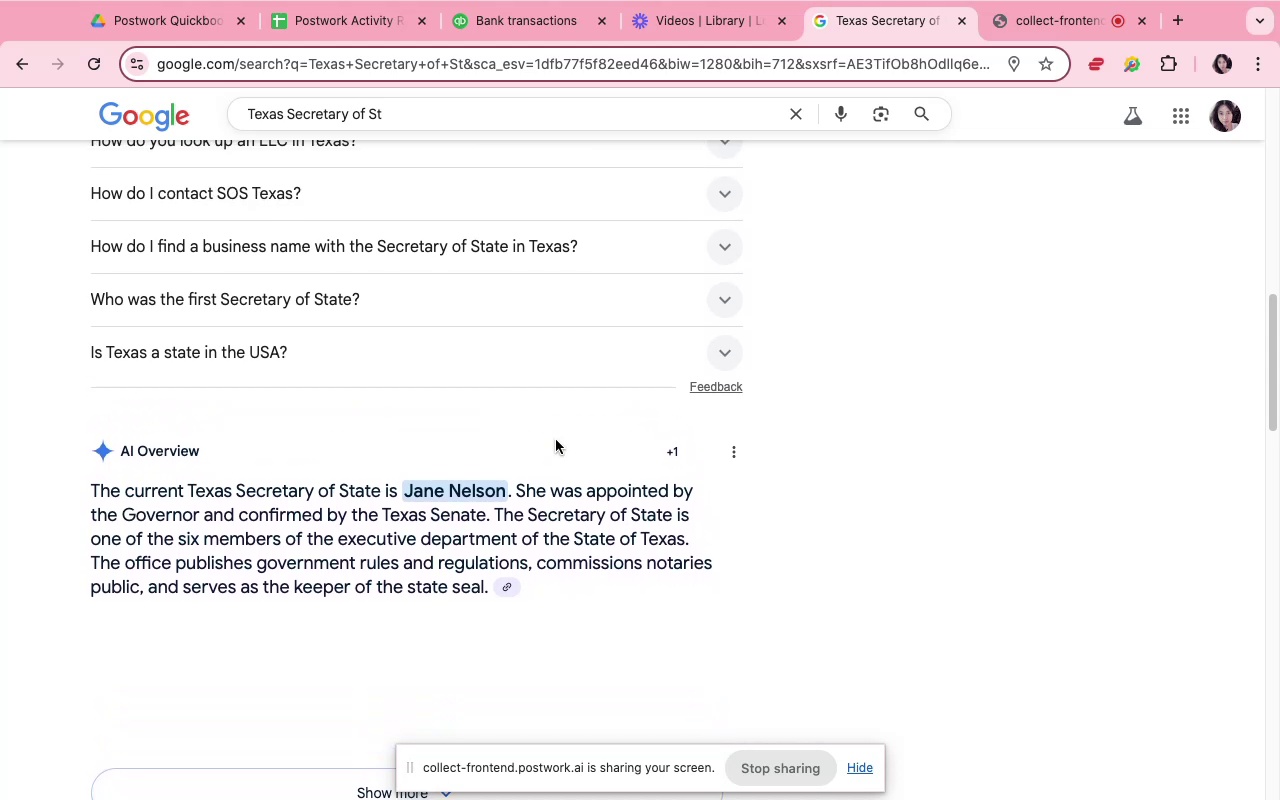 
scroll: coordinate [556, 440], scroll_direction: down, amount: 6.0
 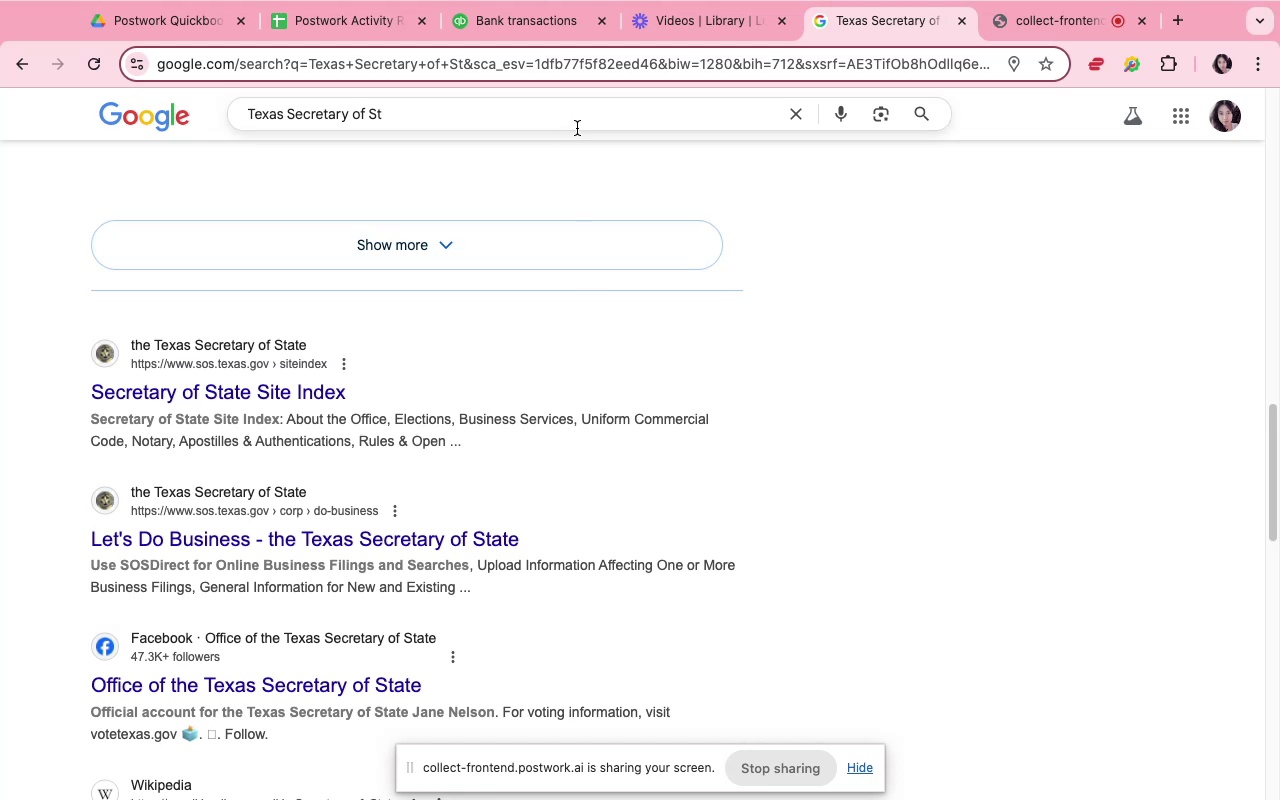 
wait(14.71)
 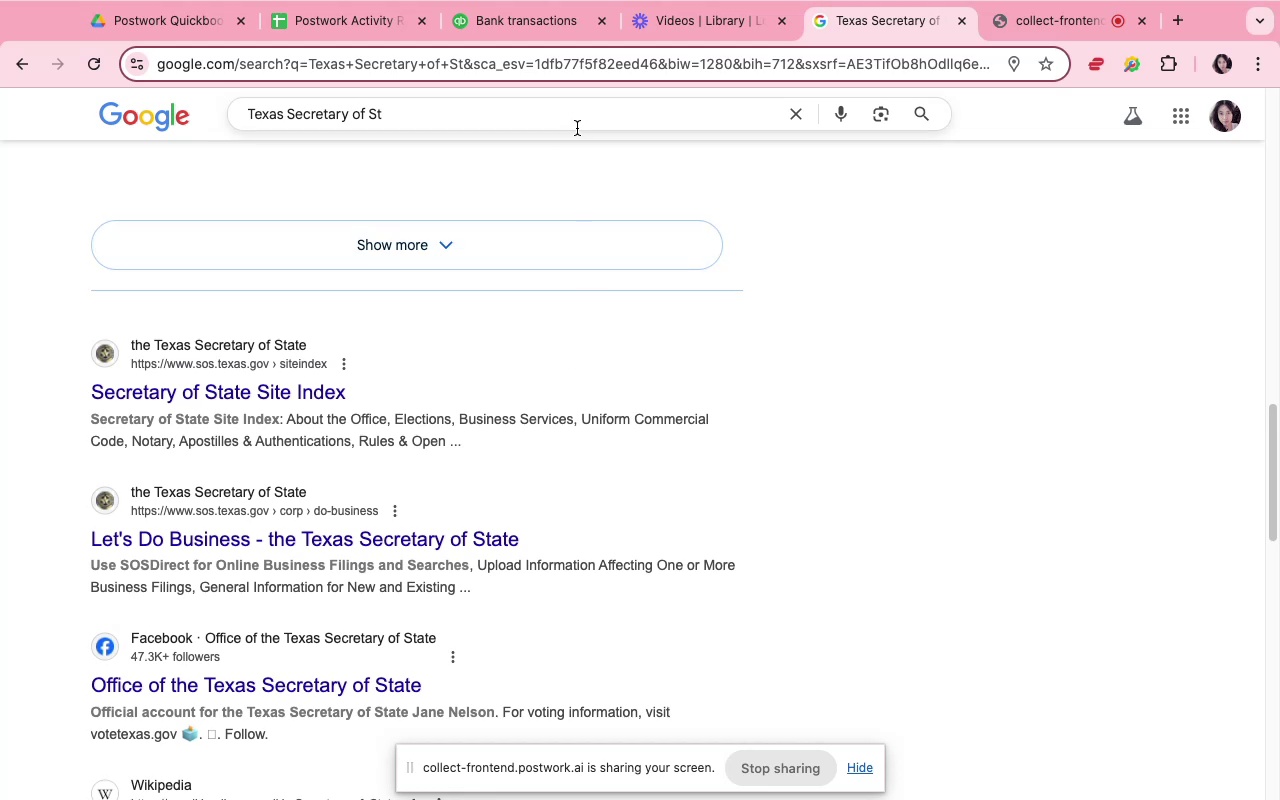 
left_click([555, 34])
 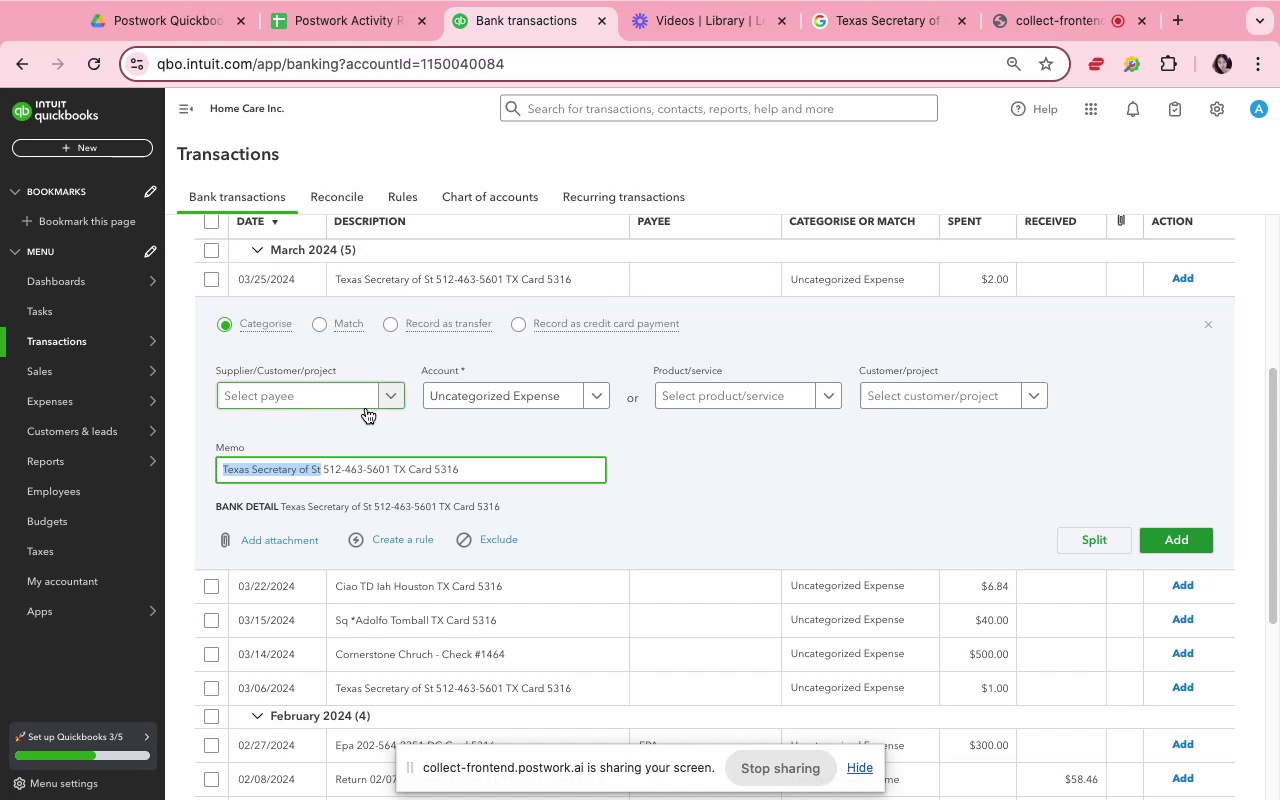 
left_click([334, 393])
 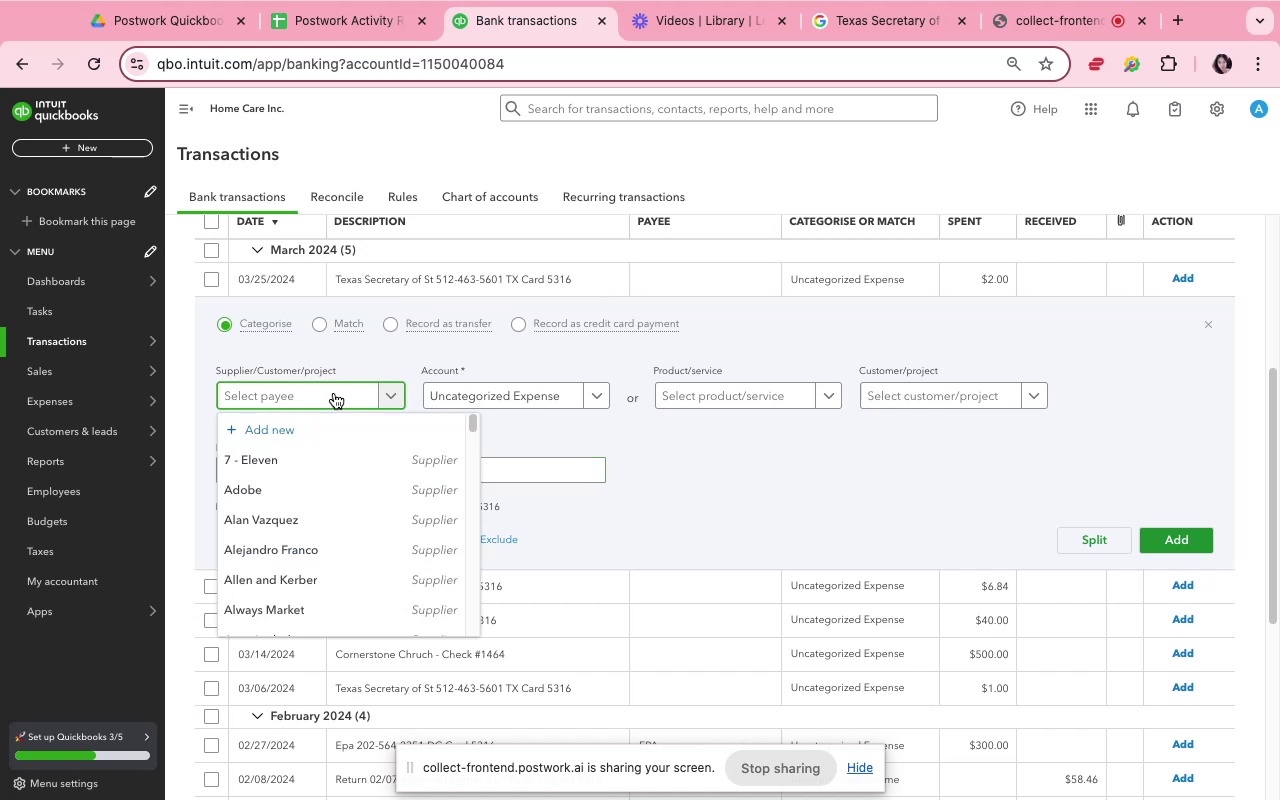 
key(Meta+V)
 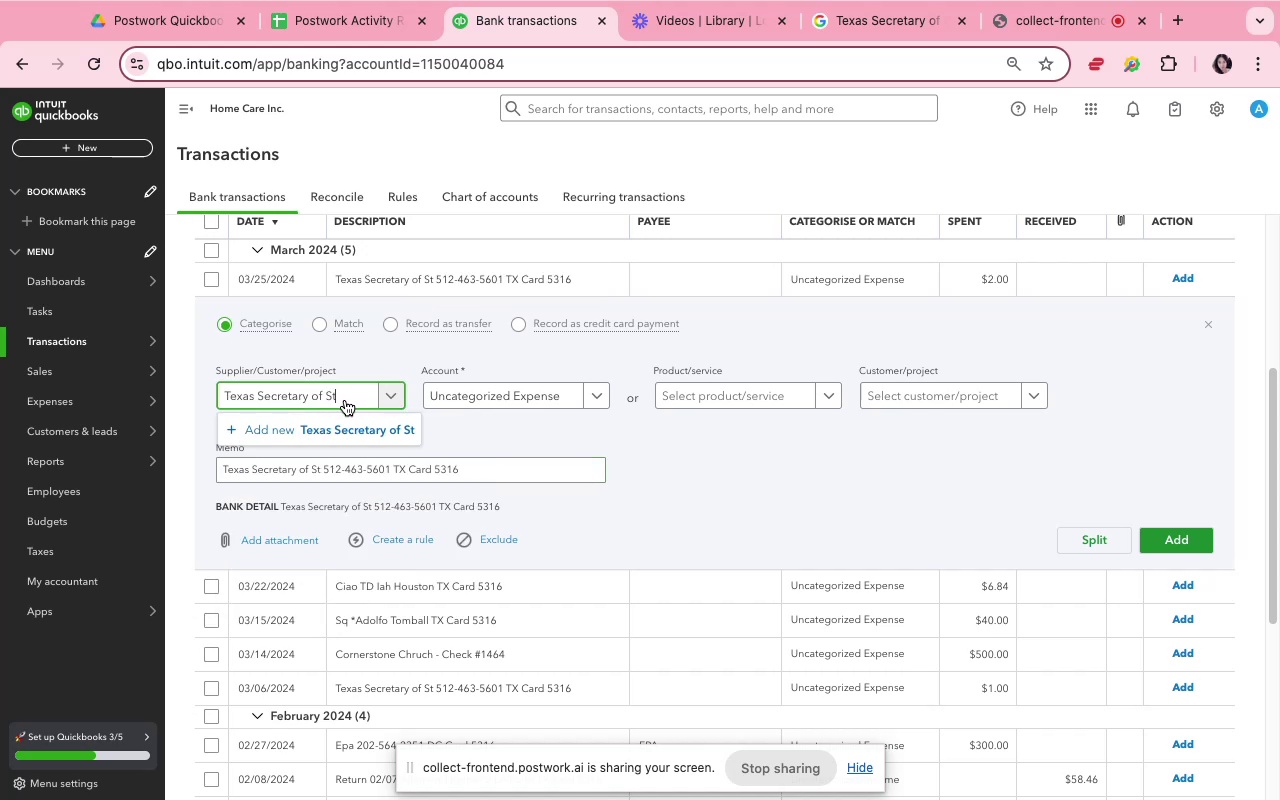 
left_click([345, 400])
 